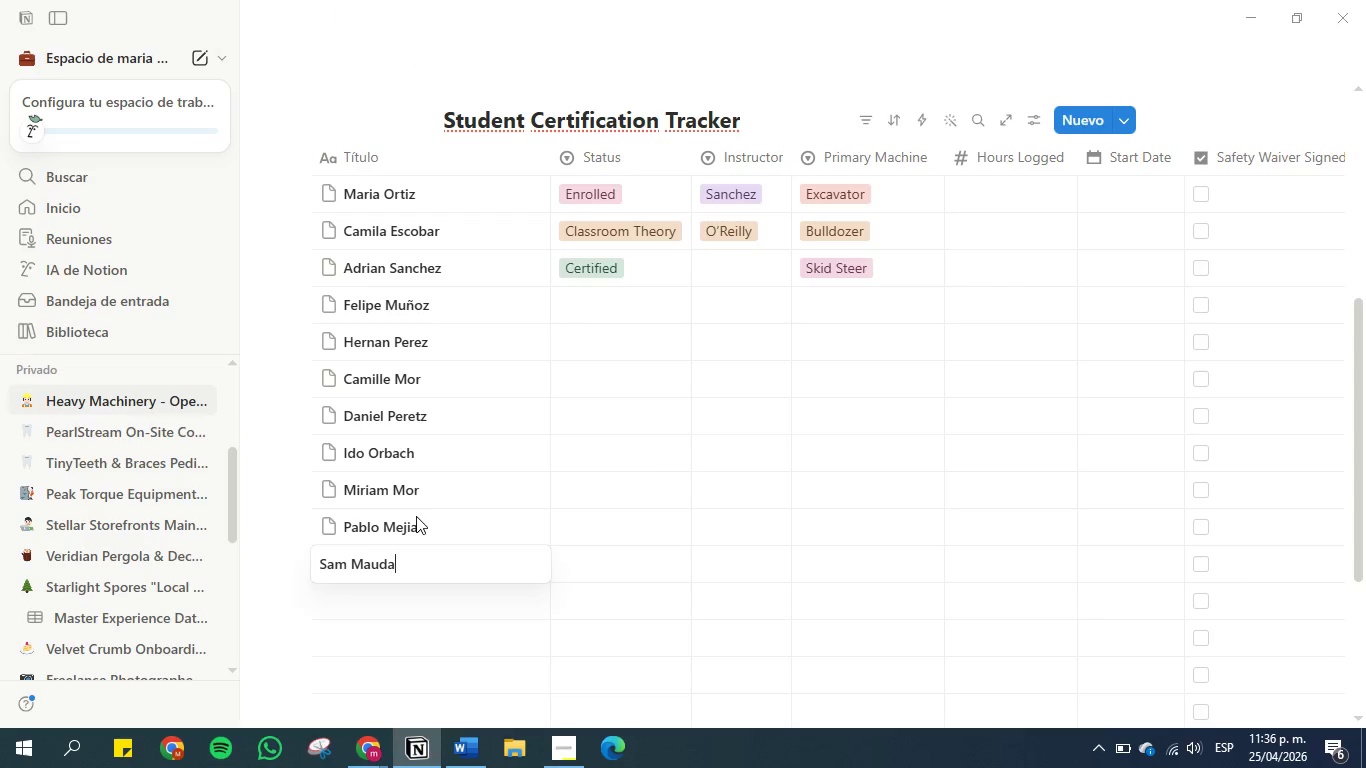 
key(Enter)
 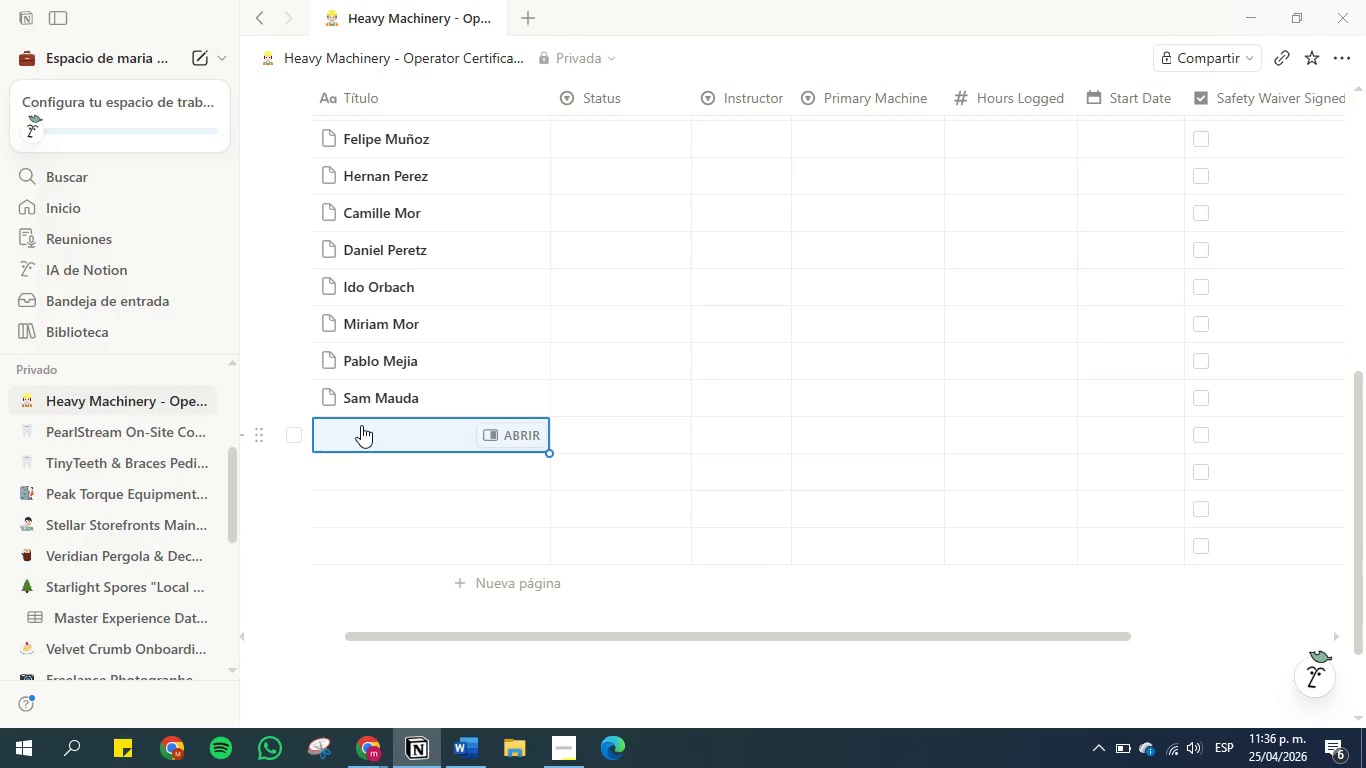 
wait(11.61)
 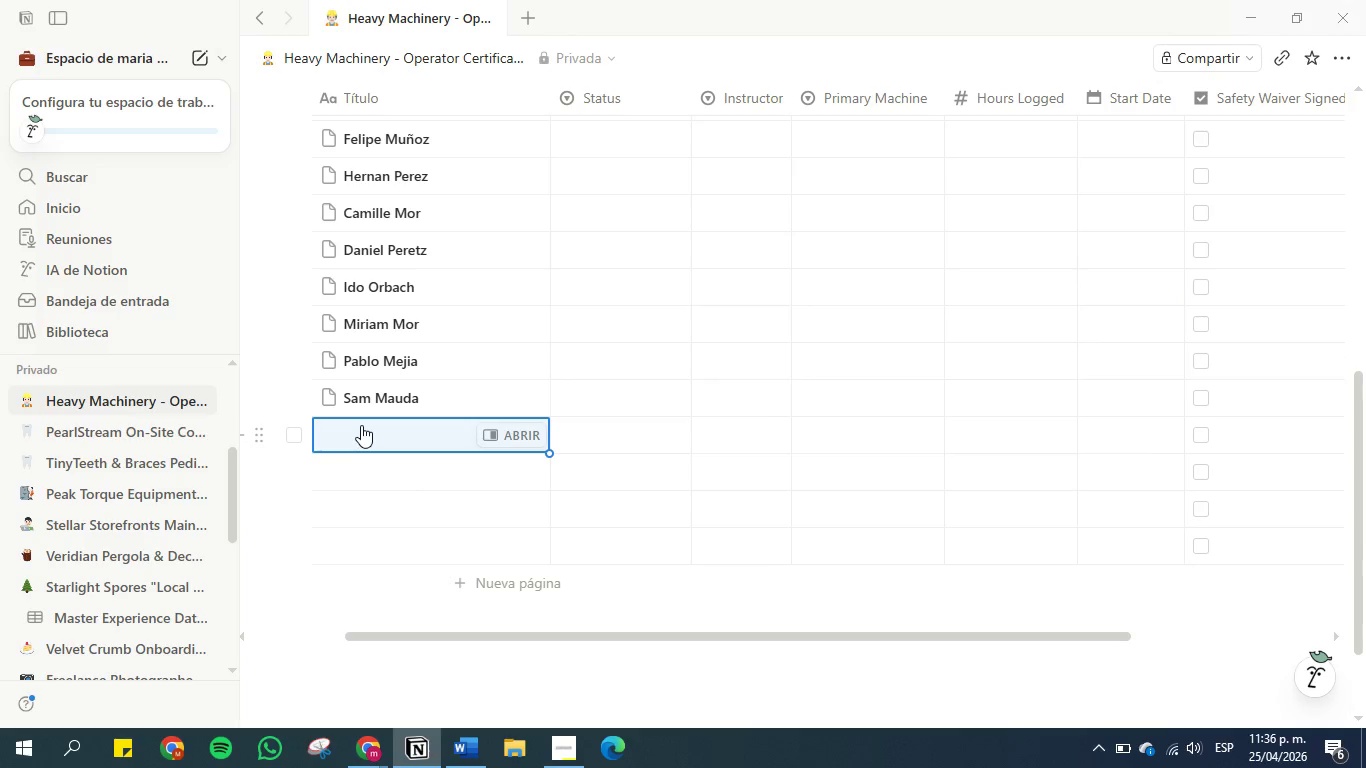 
type(Lisa DAVID)
 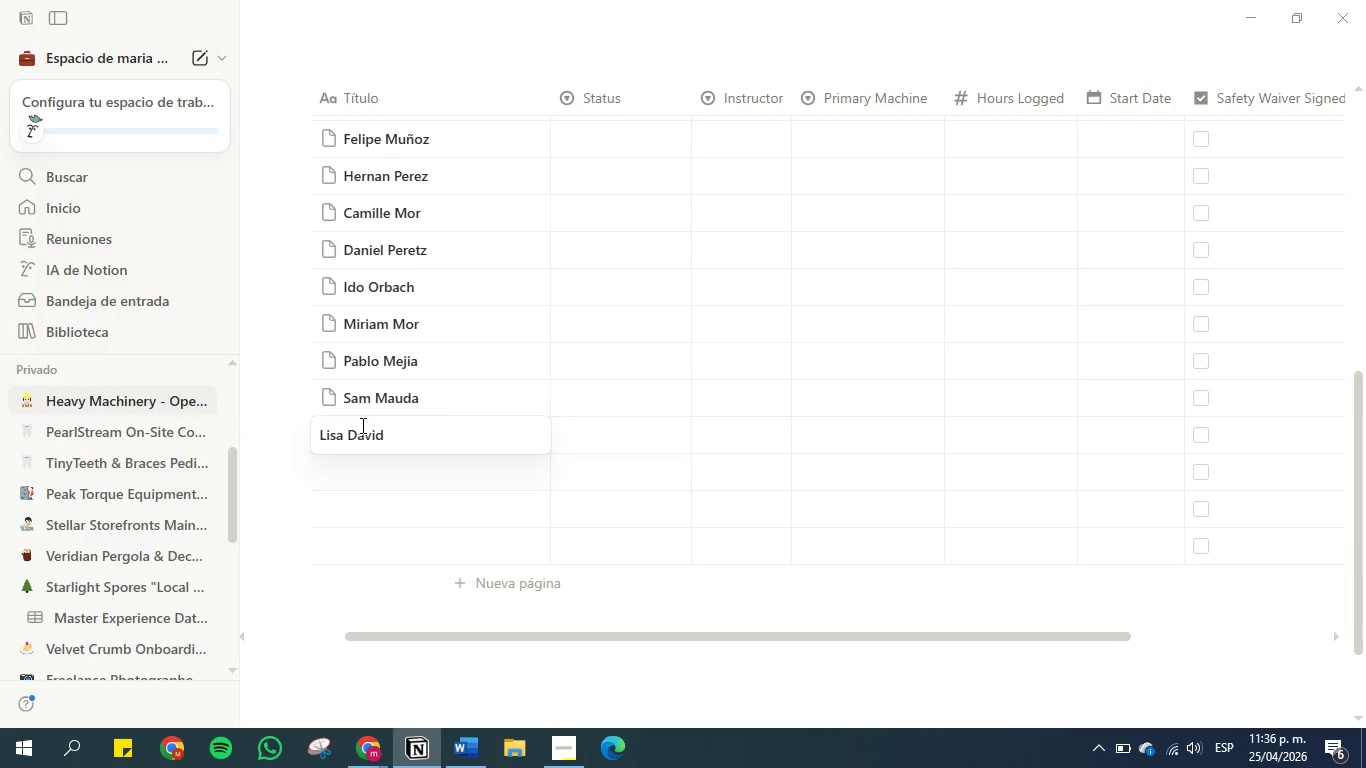 
hold_key(key=CapsLock, duration=0.34)
 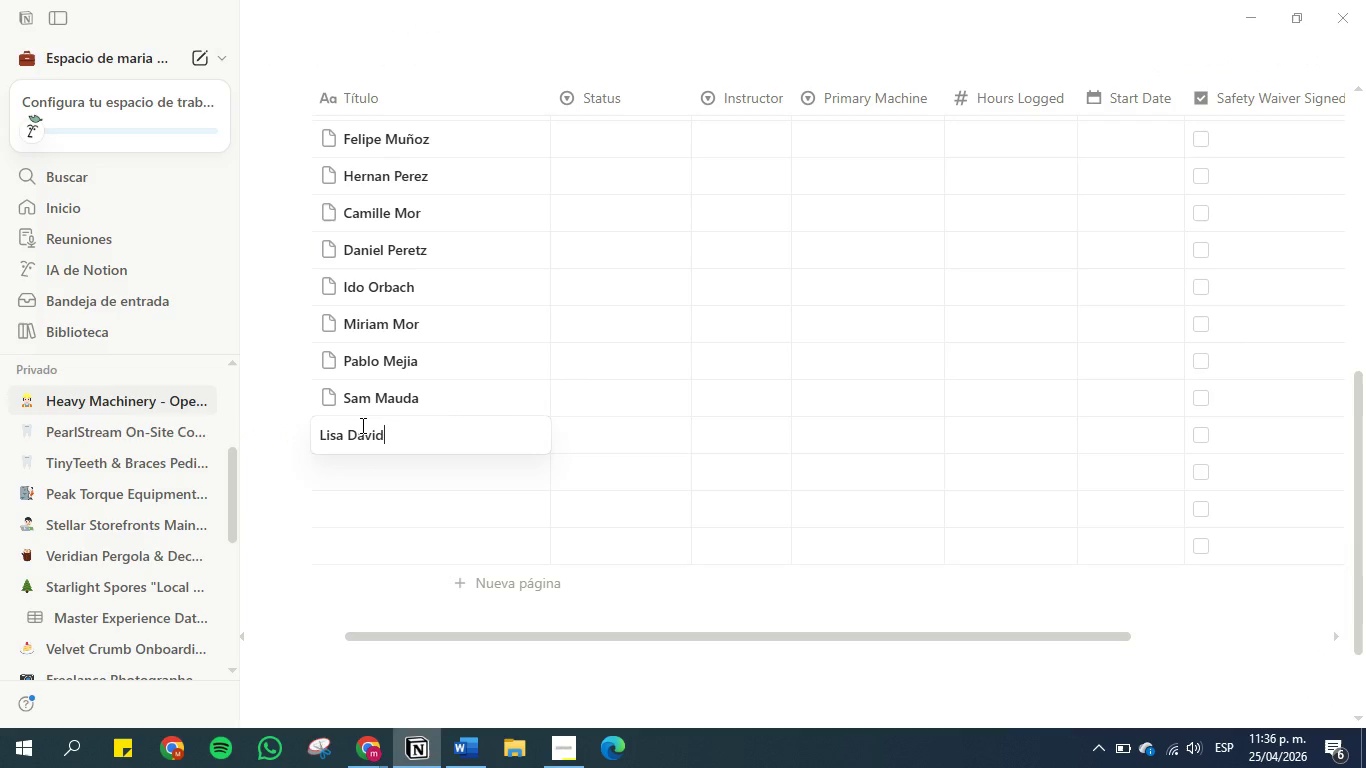 
key(Enter)
 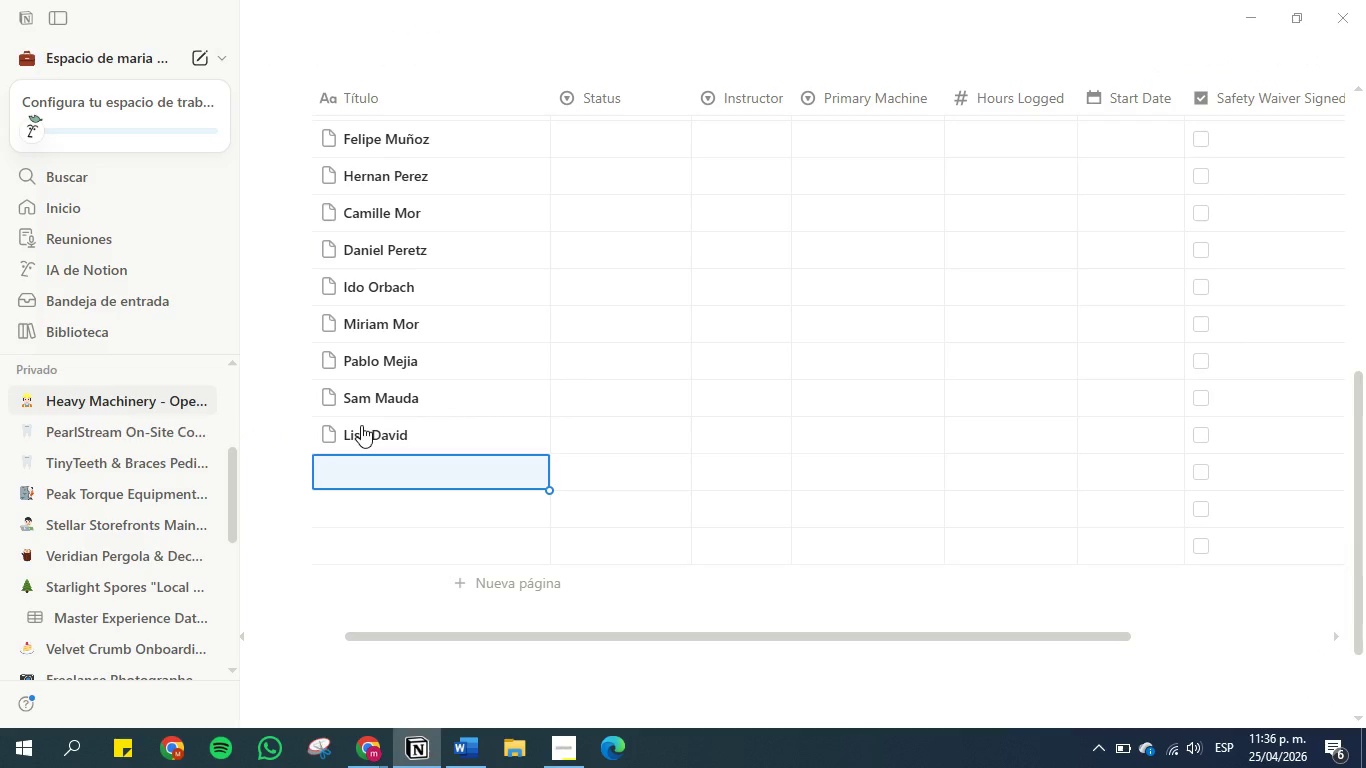 
type(Clememntine)
key(Backspace)
key(Backspace)
key(Backspace)
key(Backspace)
key(Backspace)
key(Backspace)
type(ntine Paz)
 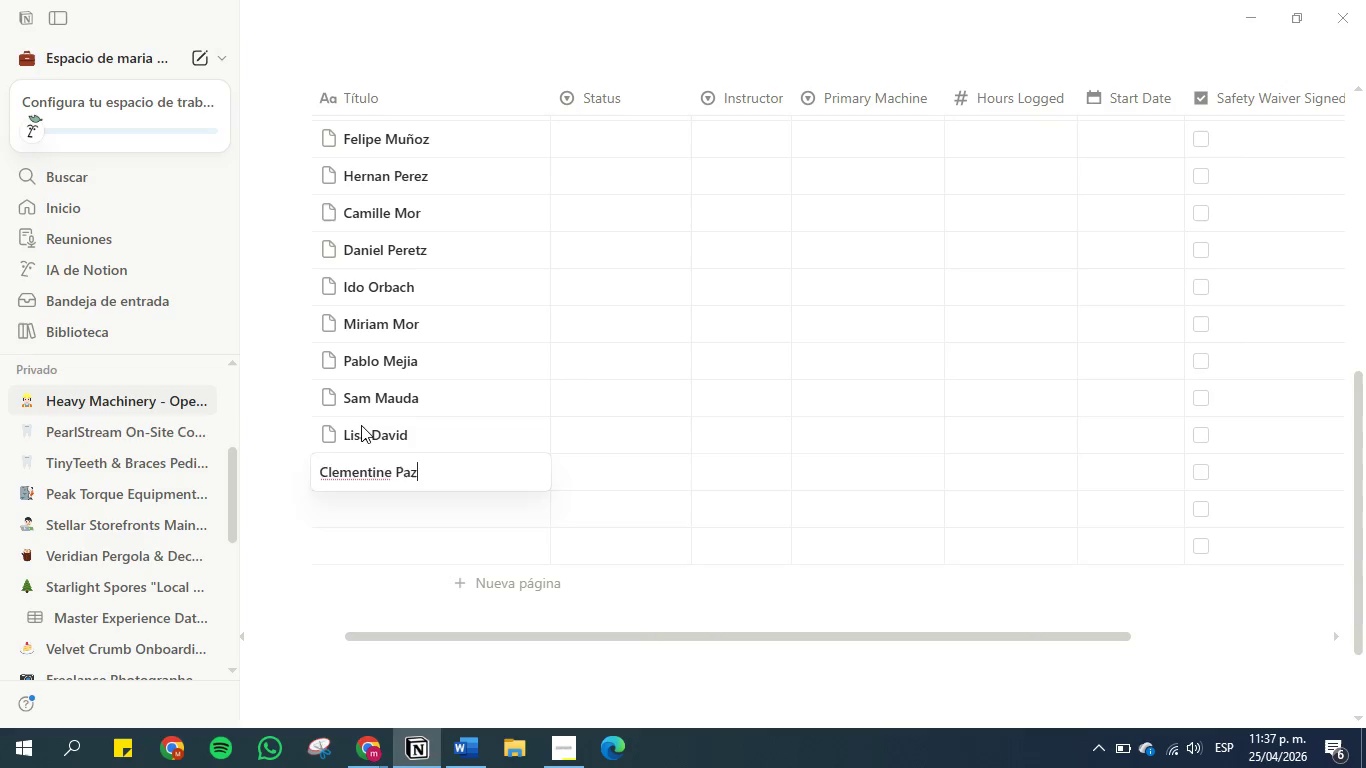 
key(Enter)
 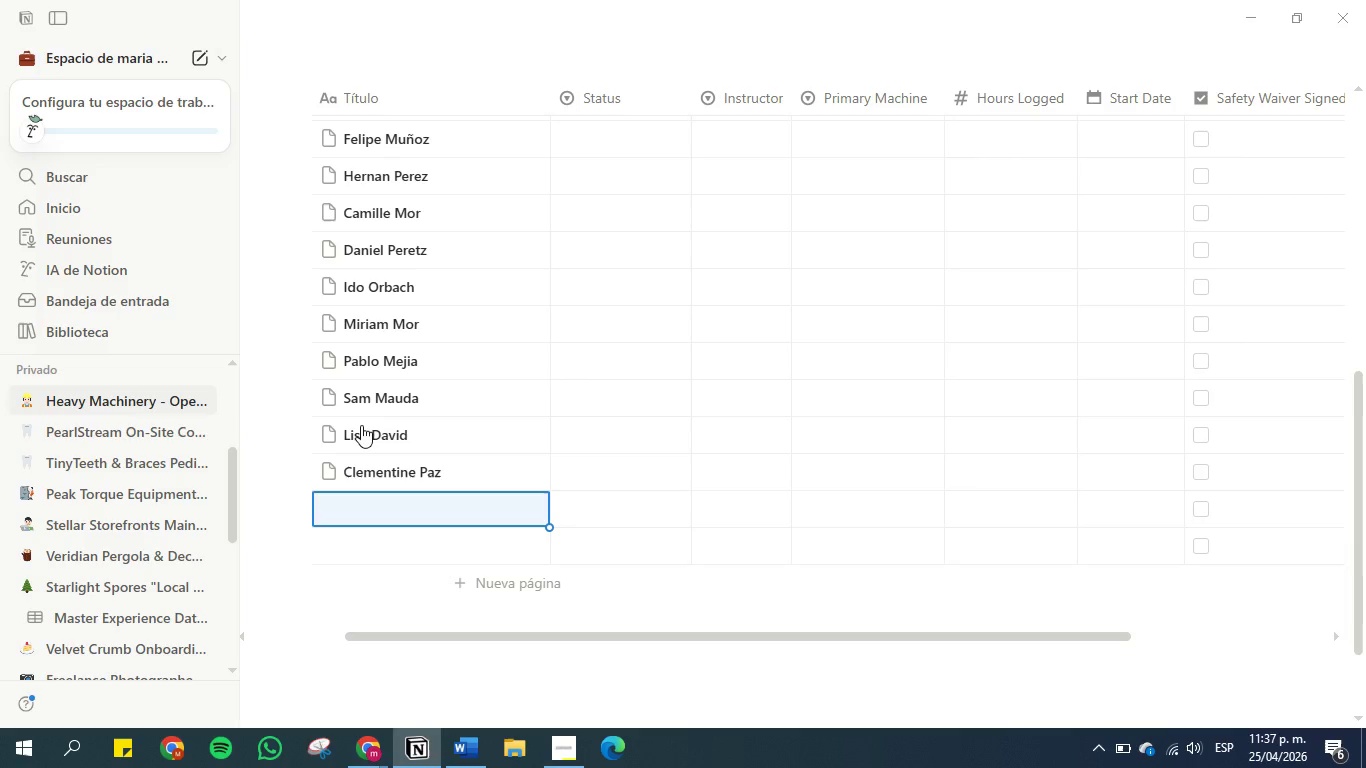 
type(Ana)
 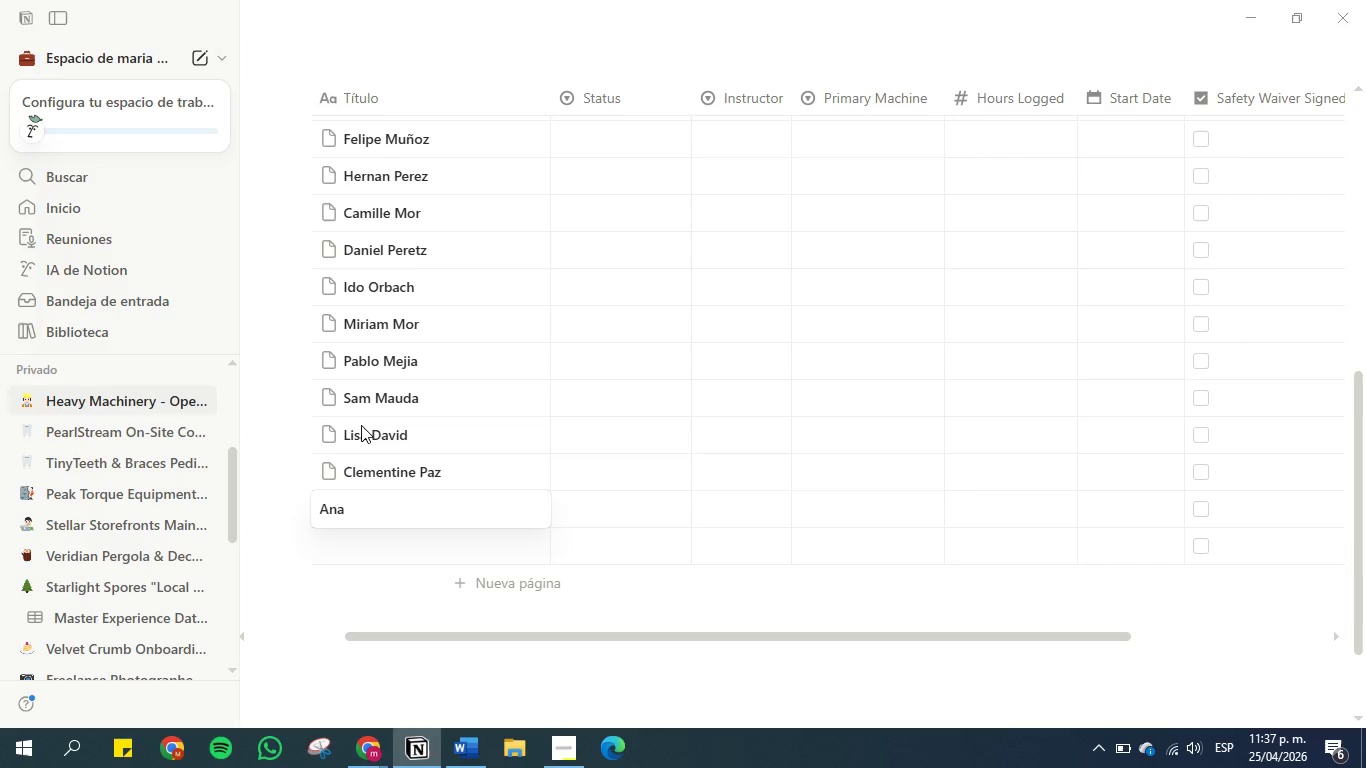 
key(Enter)
 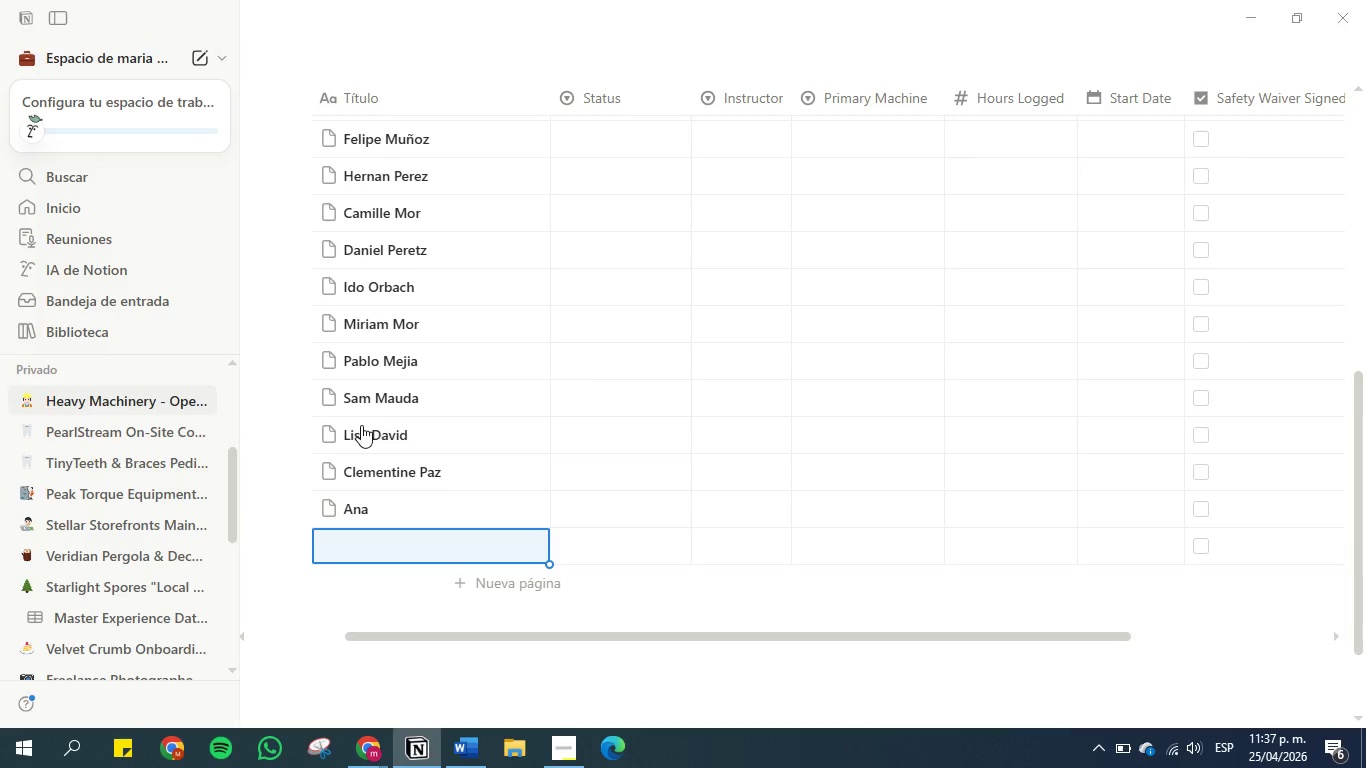 
type(Qun)
key(Backspace)
key(Backspace)
key(Backspace)
key(Backspace)
 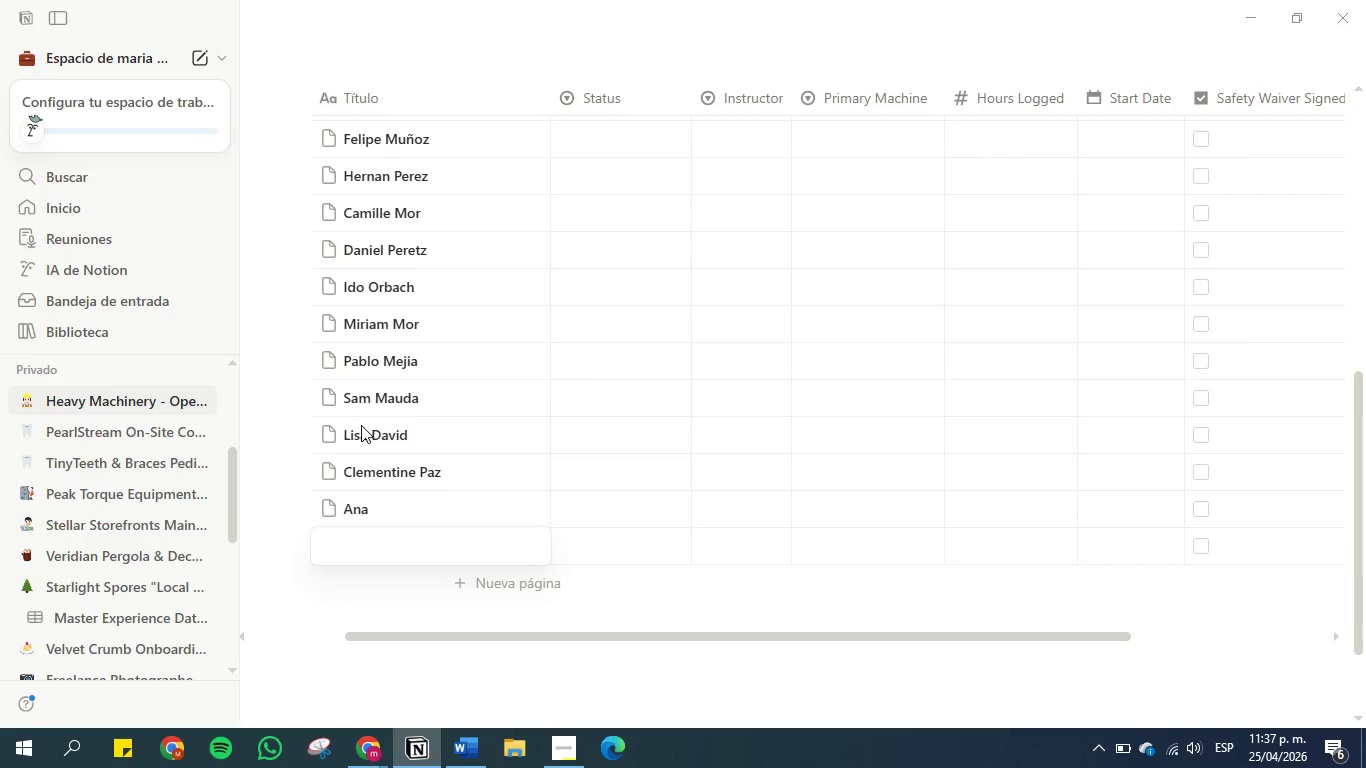 
hold_key(key=I, duration=0.36)
 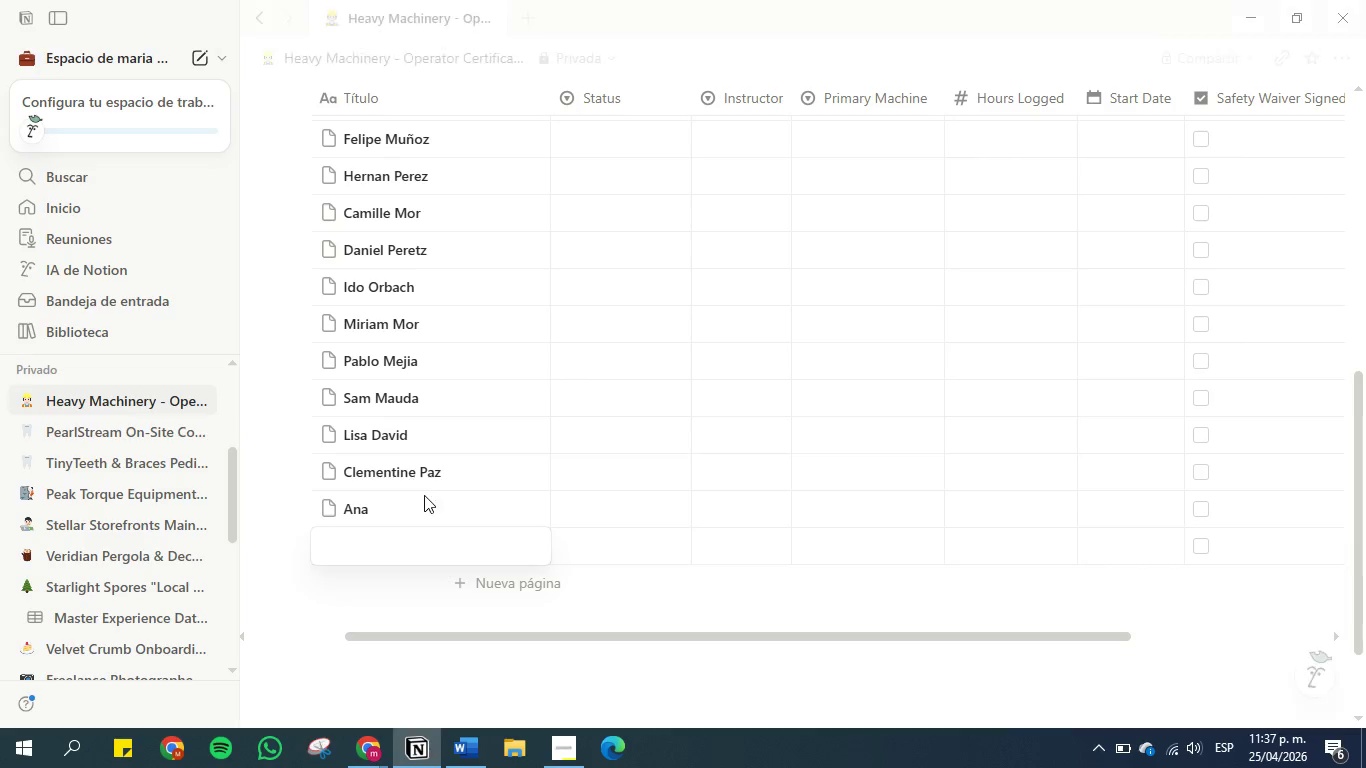 
double_click([419, 504])
 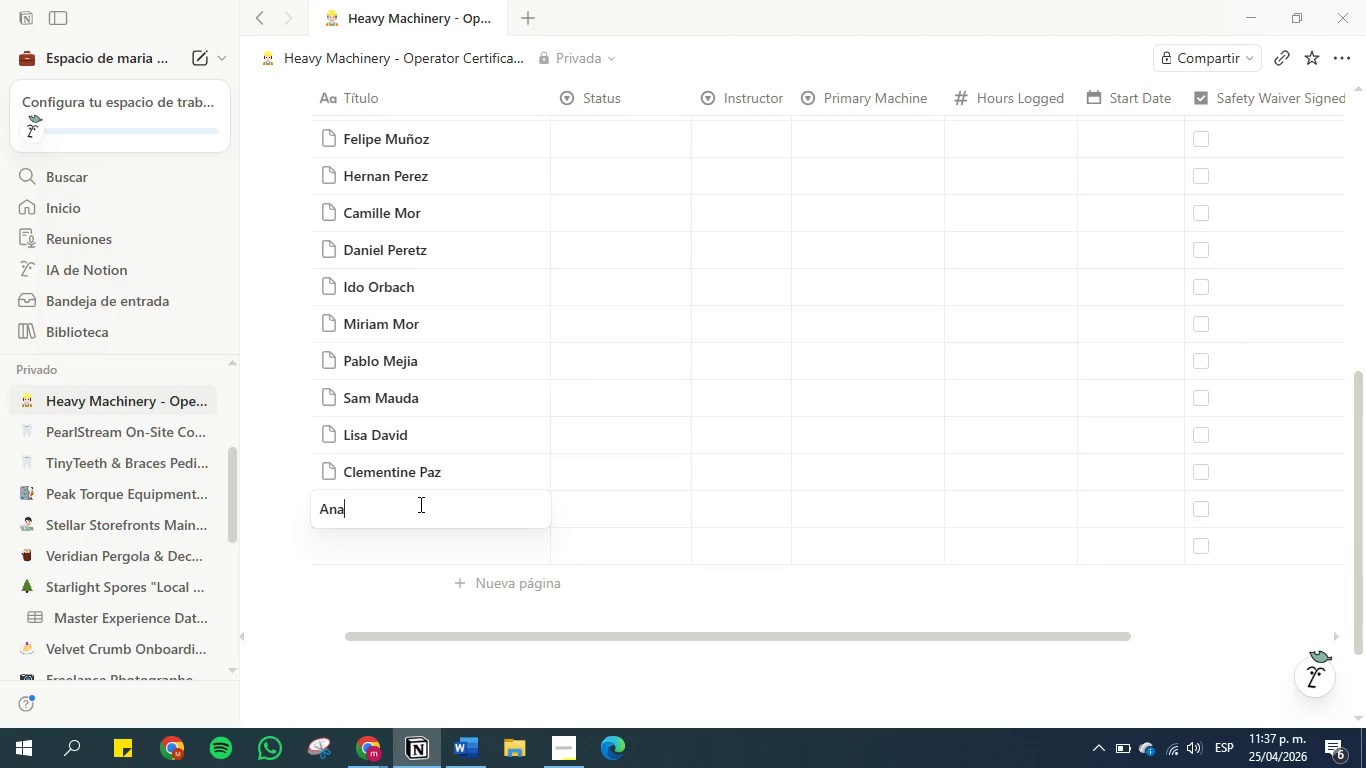 
type( Qintro)
 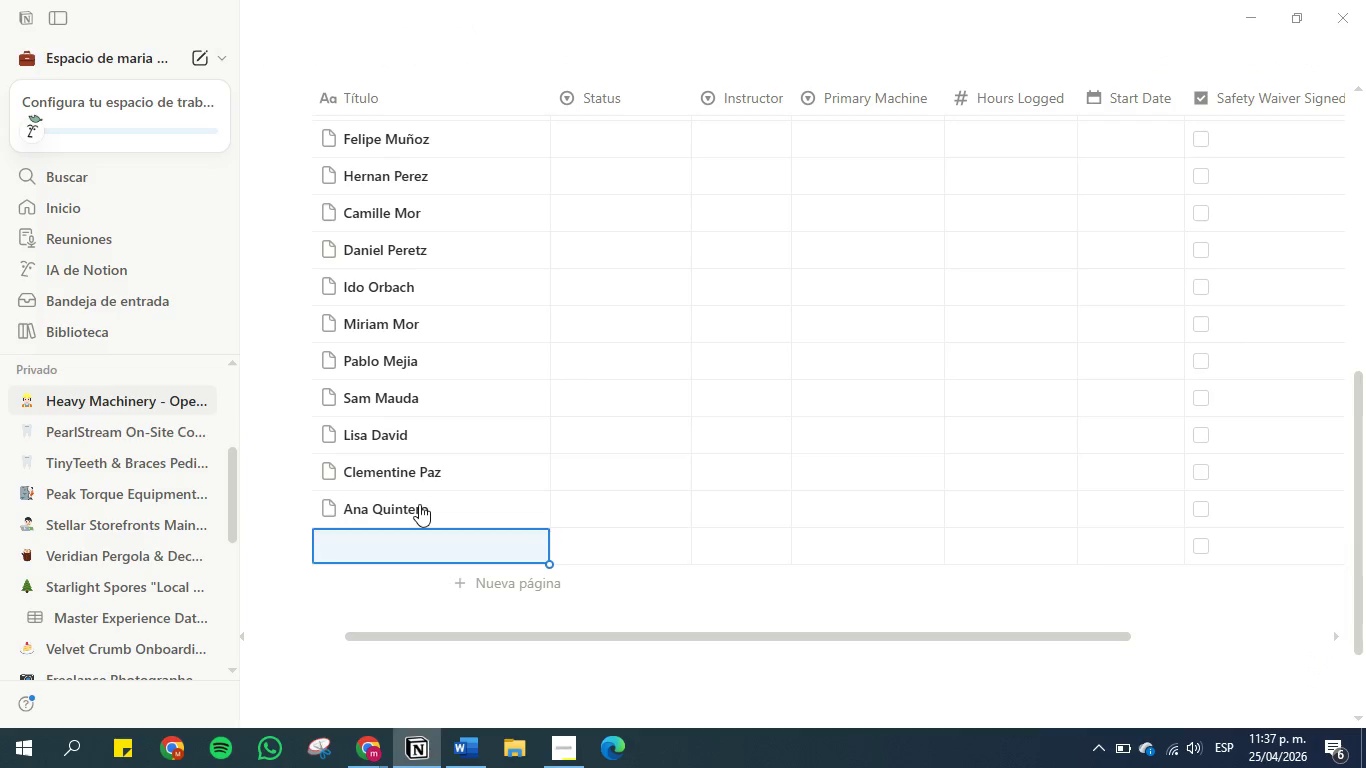 
hold_key(key=U, duration=0.33)
 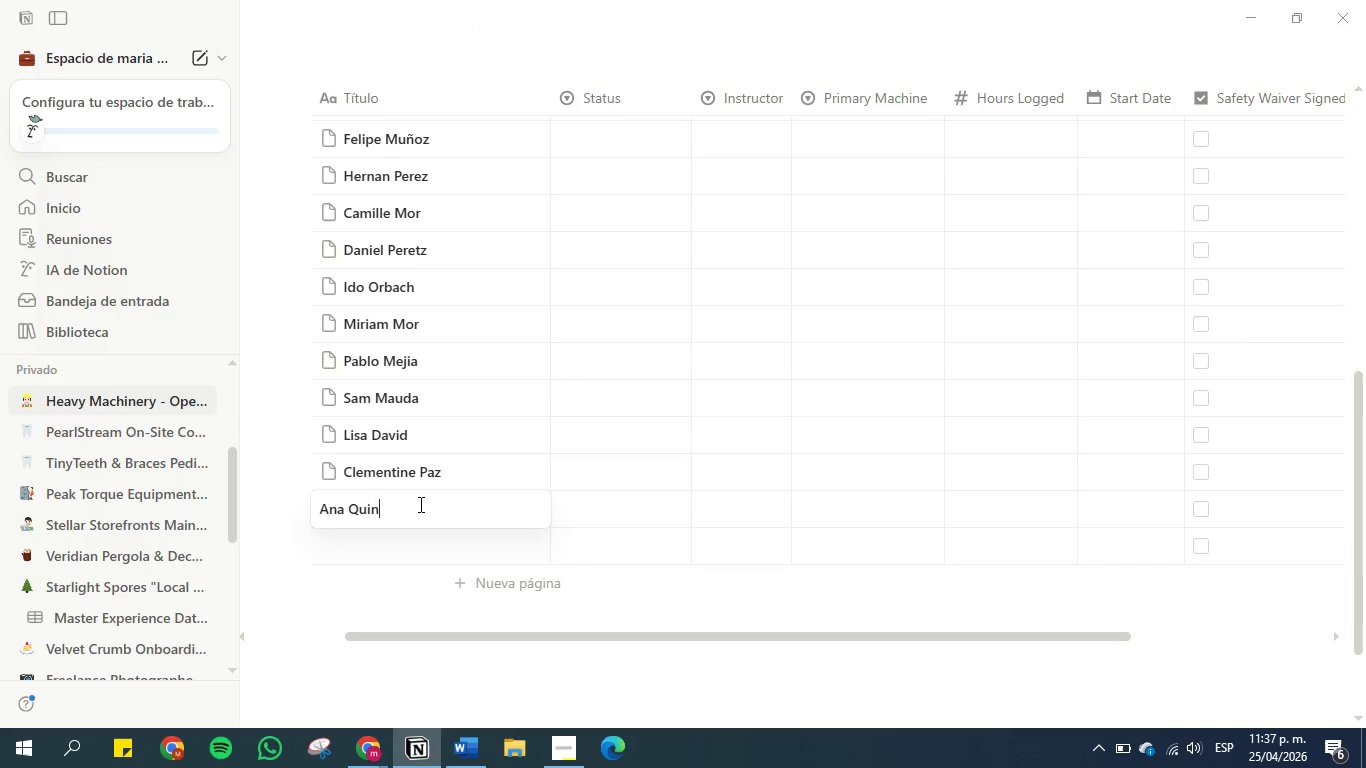 
hold_key(key=E, duration=0.36)
 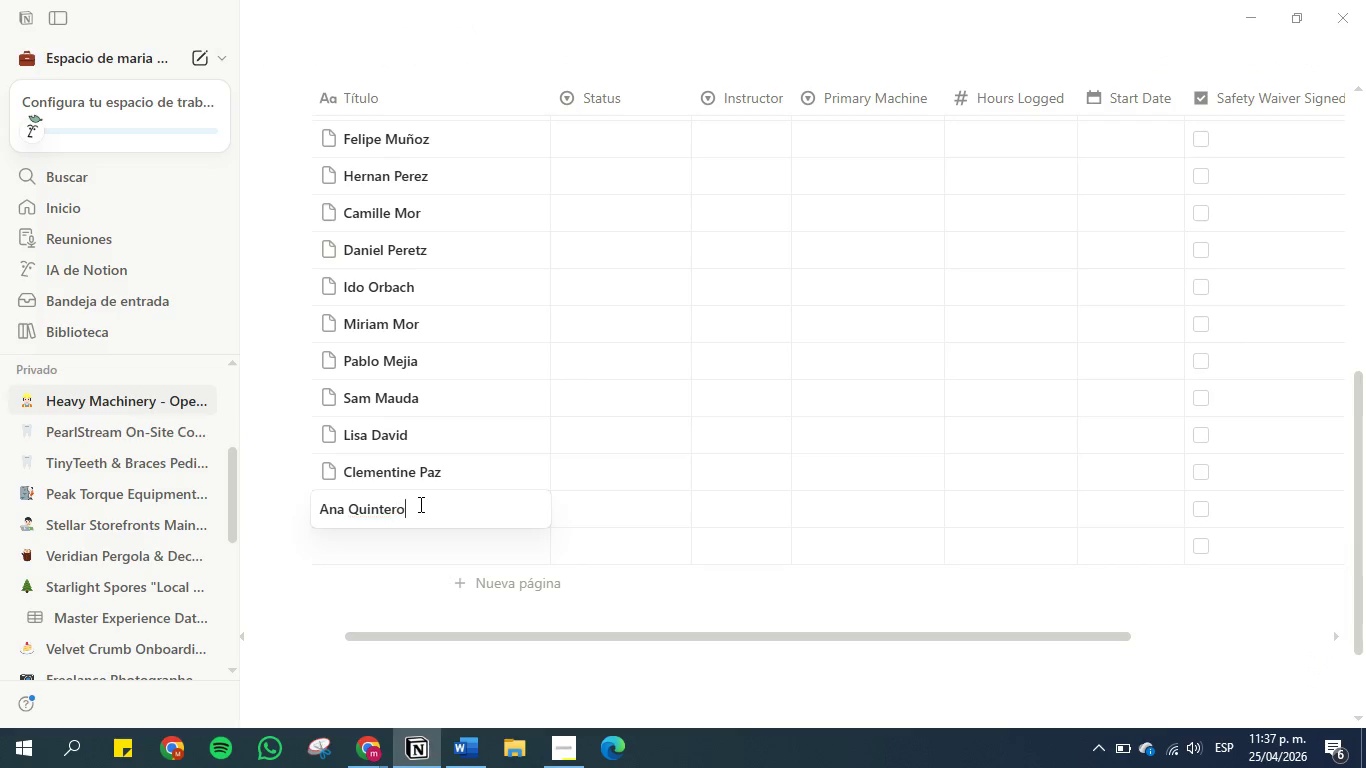 
key(Enter)
 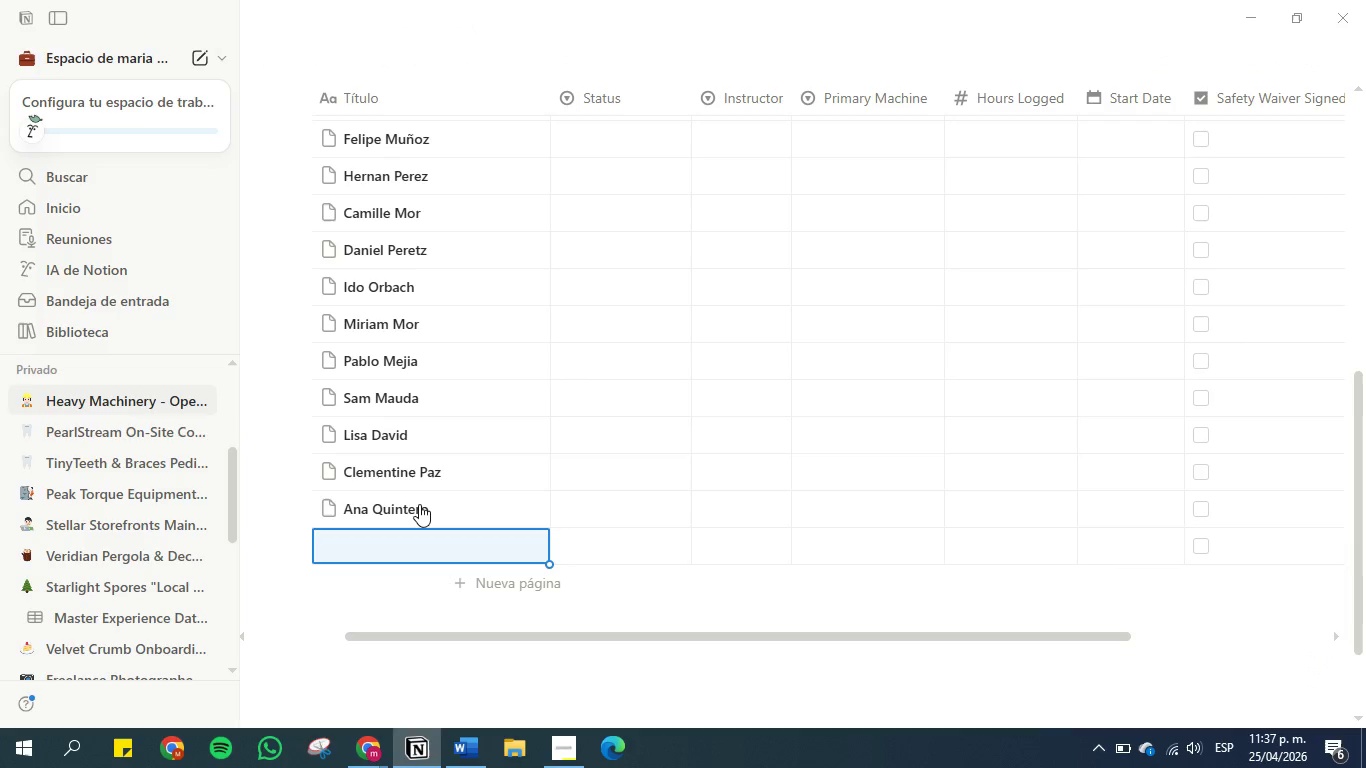 
type(Luis DIaz)
key(Backspace)
key(Backspace)
key(Backspace)
type(iaz)
 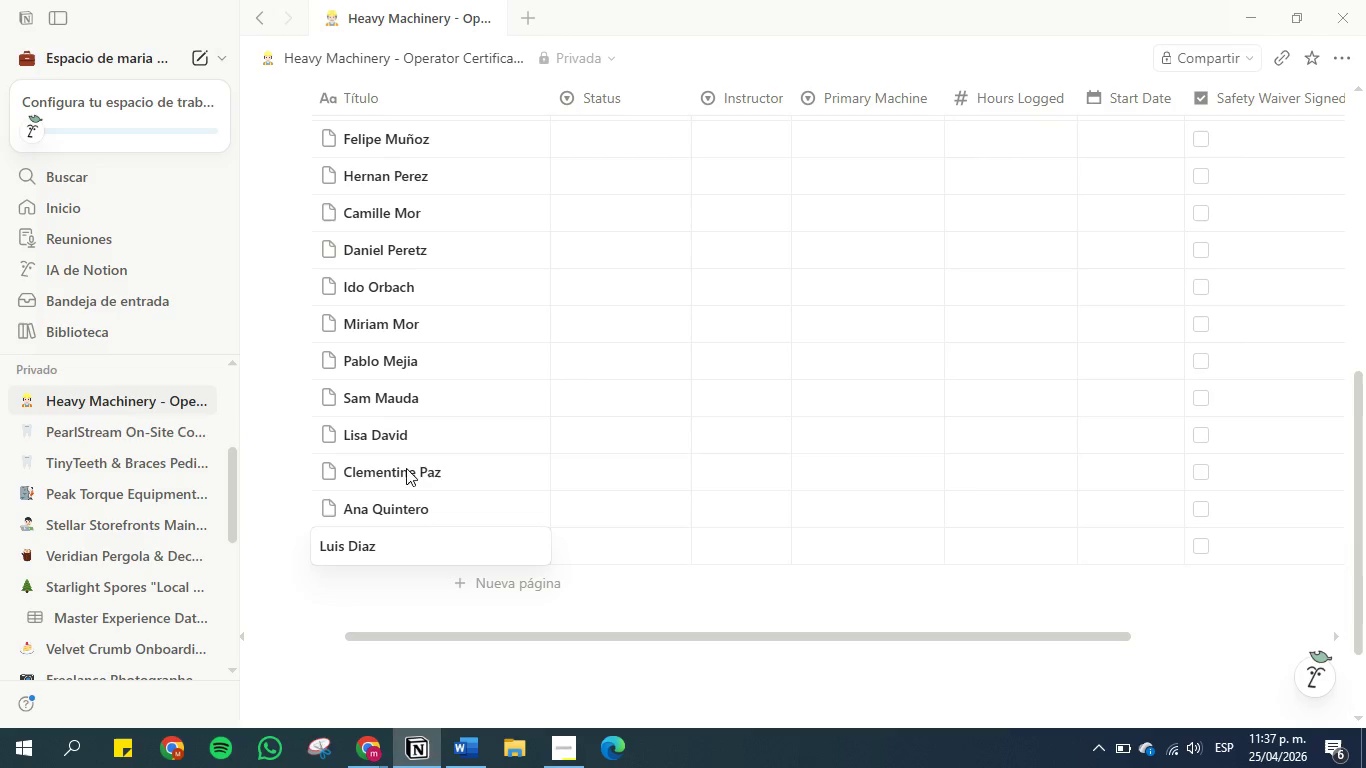 
left_click([427, 218])
 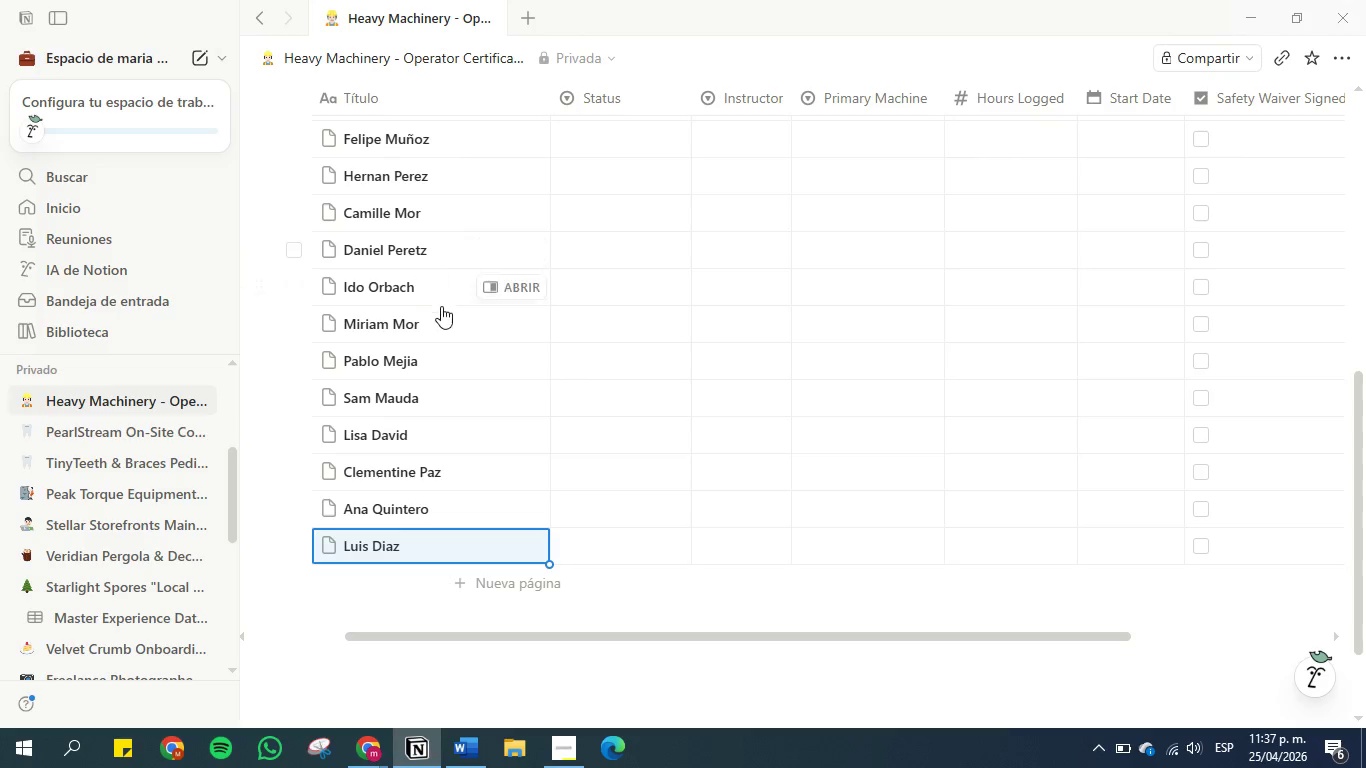 
scroll: coordinate [438, 318], scroll_direction: up, amount: 1.0
 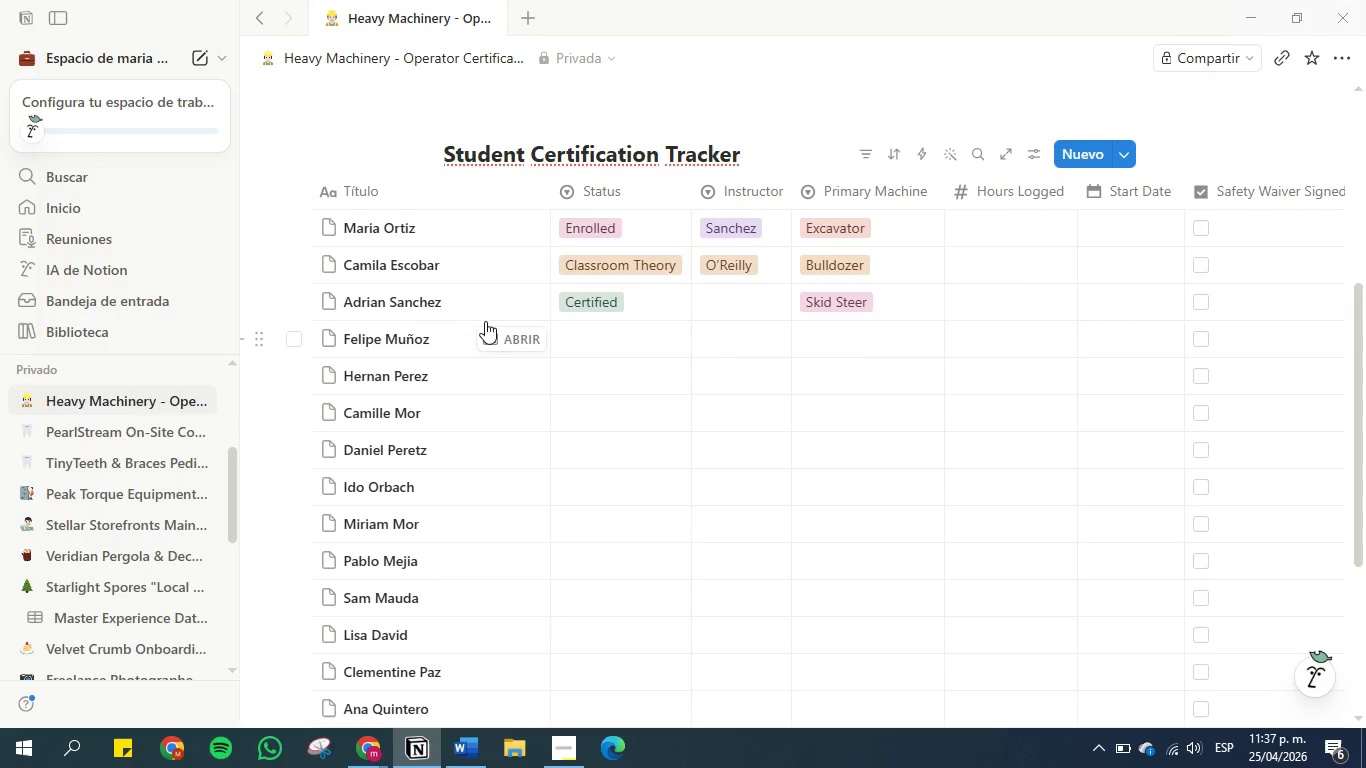 
scroll: coordinate [456, 283], scroll_direction: down, amount: 1.0
 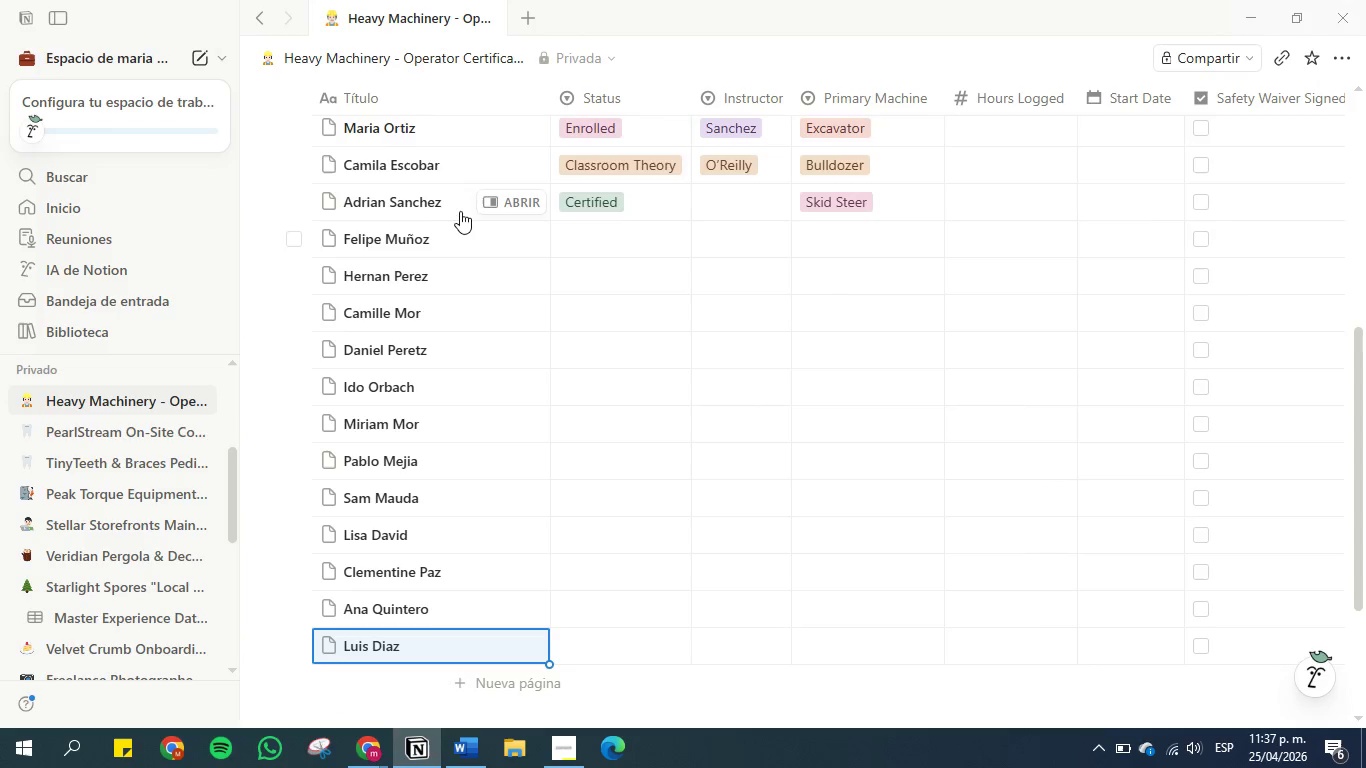 
scroll: coordinate [440, 238], scroll_direction: up, amount: 1.0
 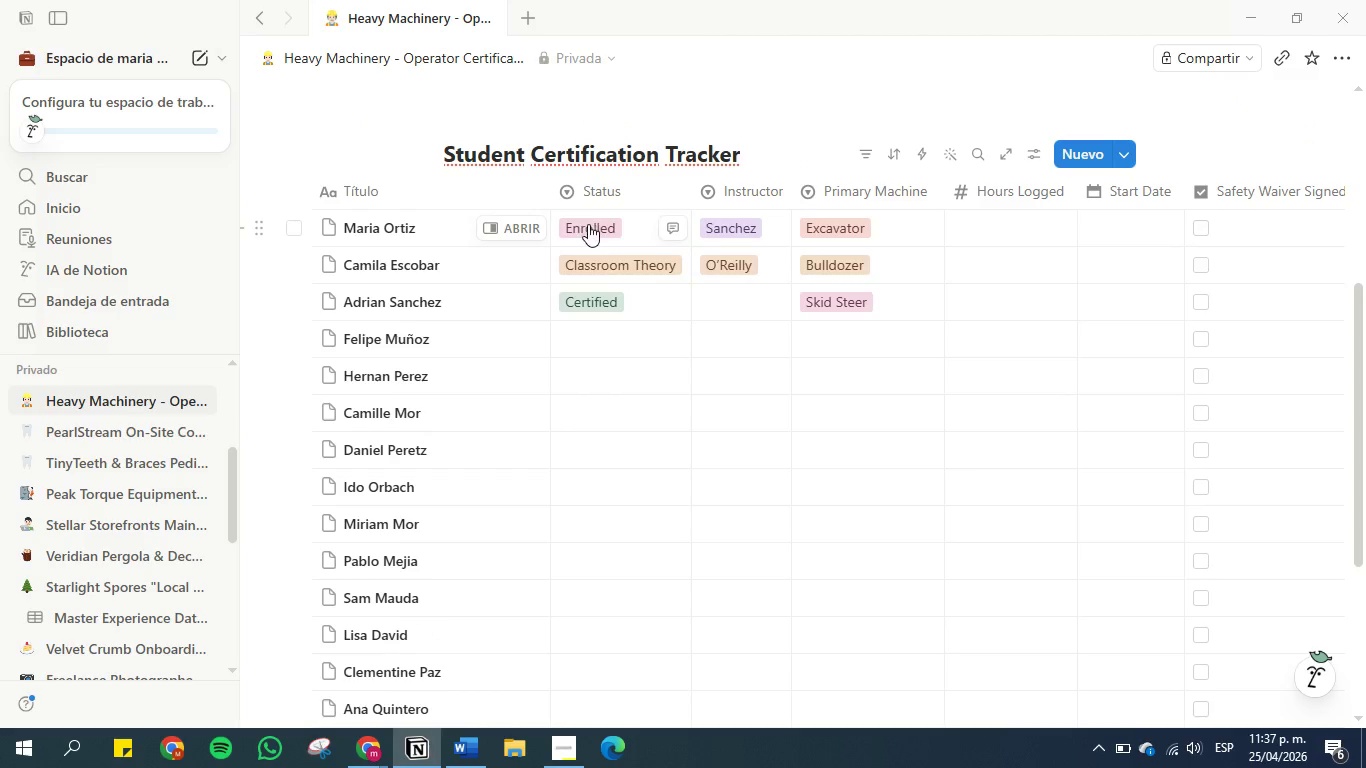 
left_click([588, 224])
 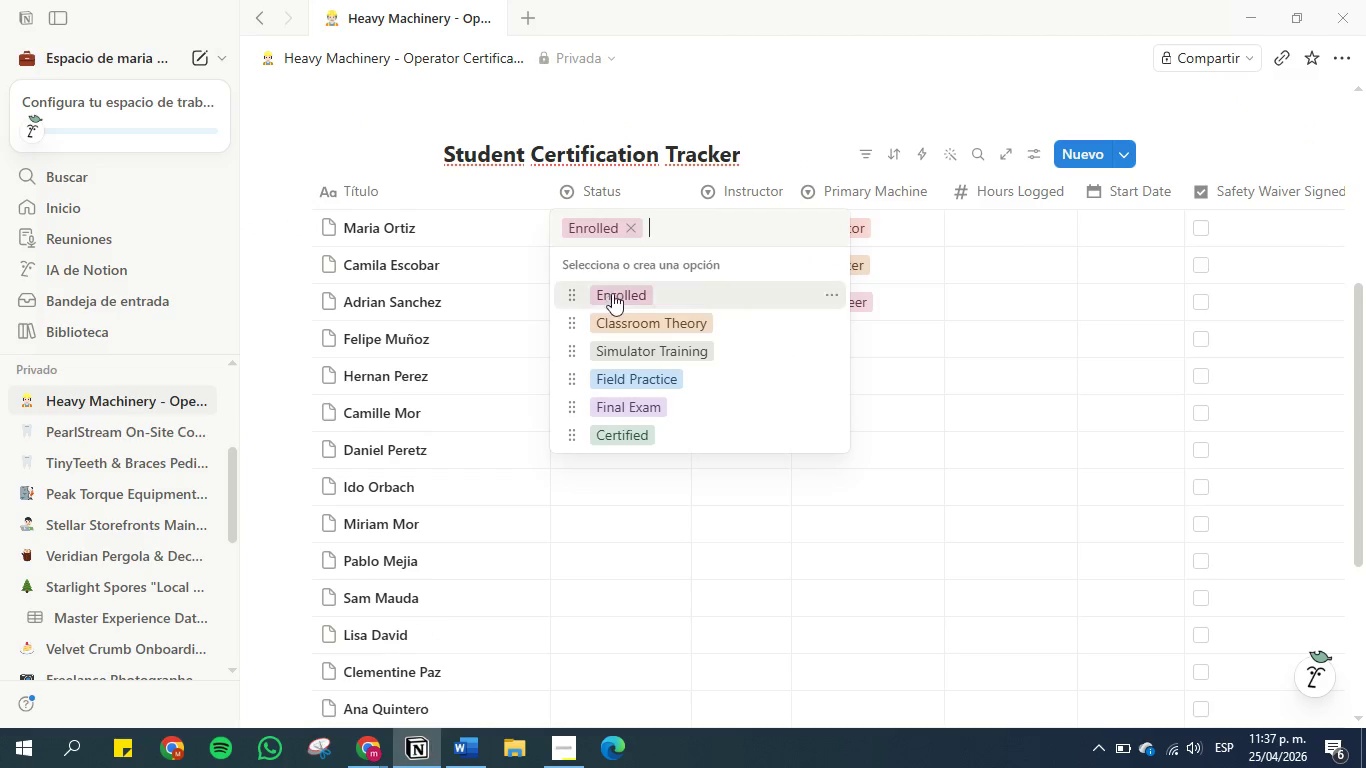 
left_click([613, 299])
 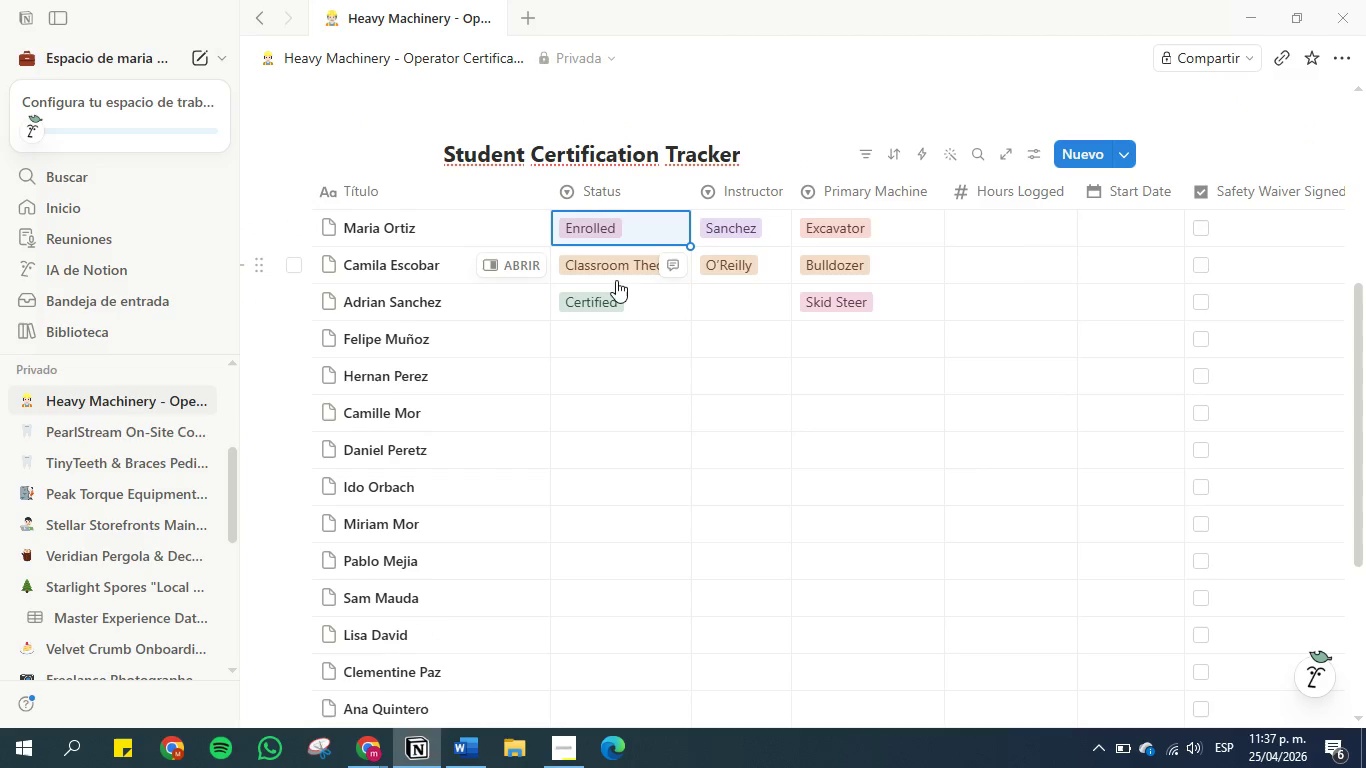 
left_click([616, 268])
 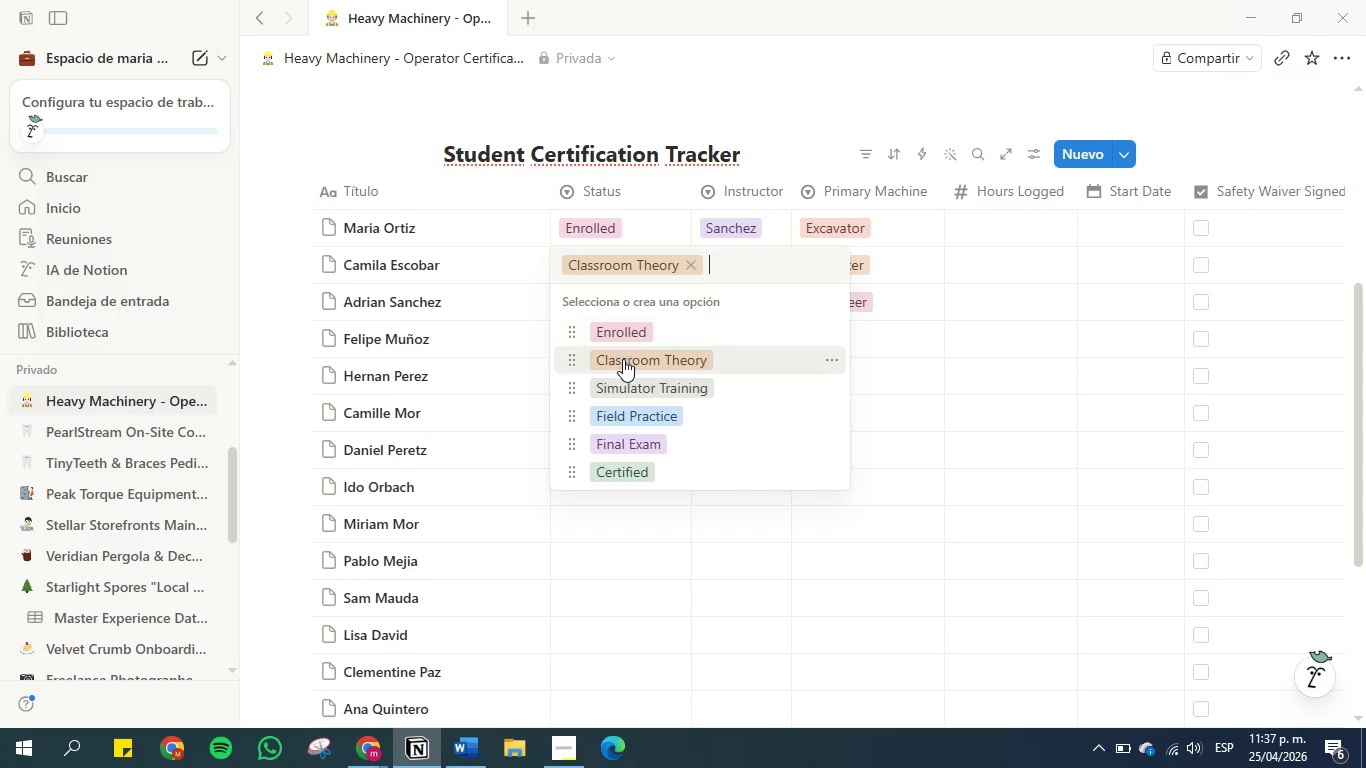 
left_click([623, 359])
 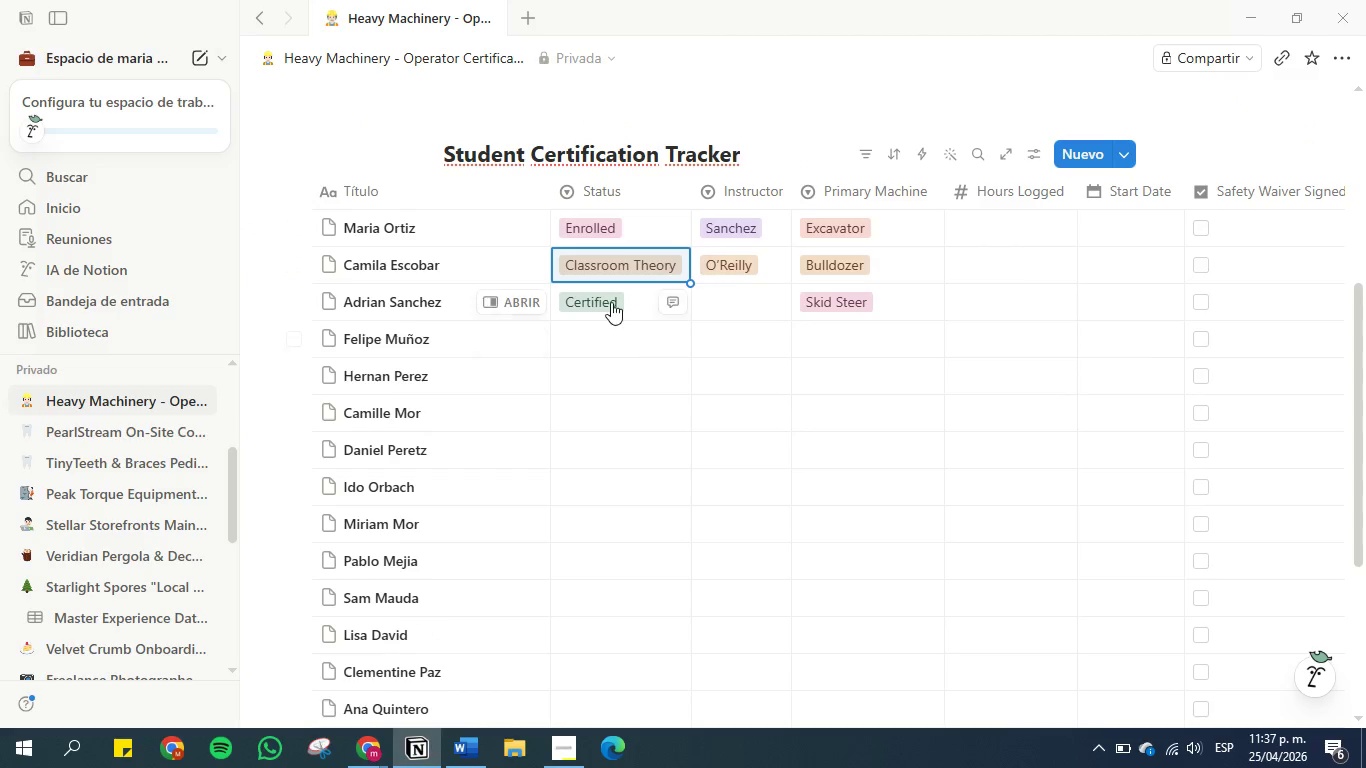 
left_click([611, 301])
 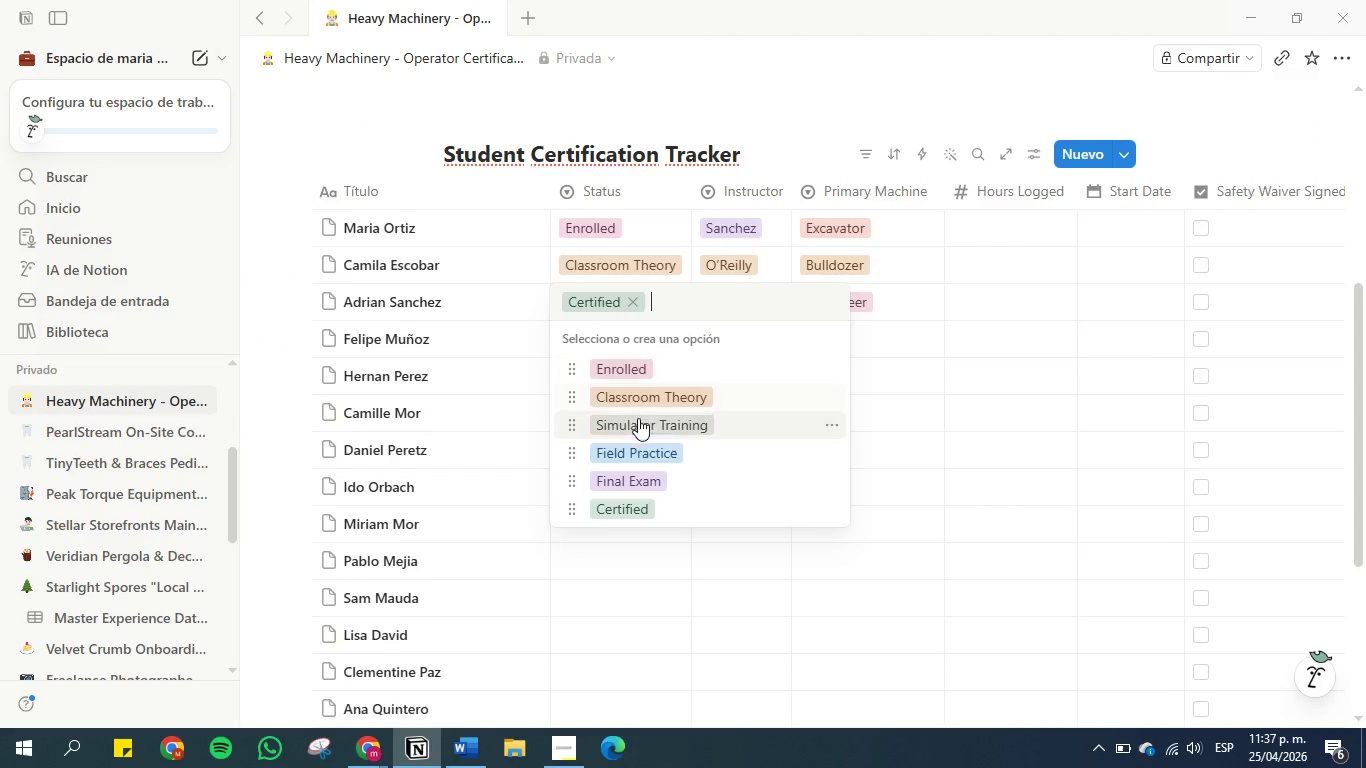 
left_click([638, 423])
 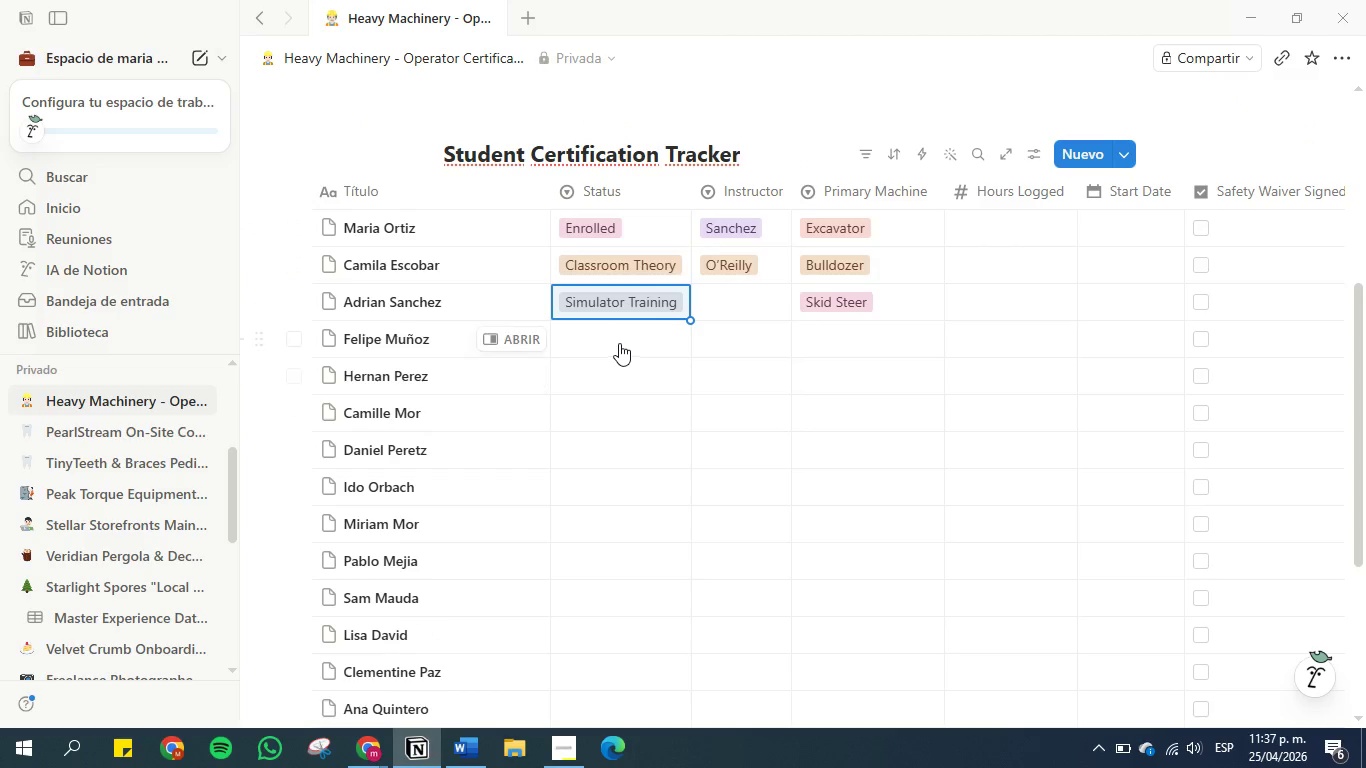 
left_click([619, 342])
 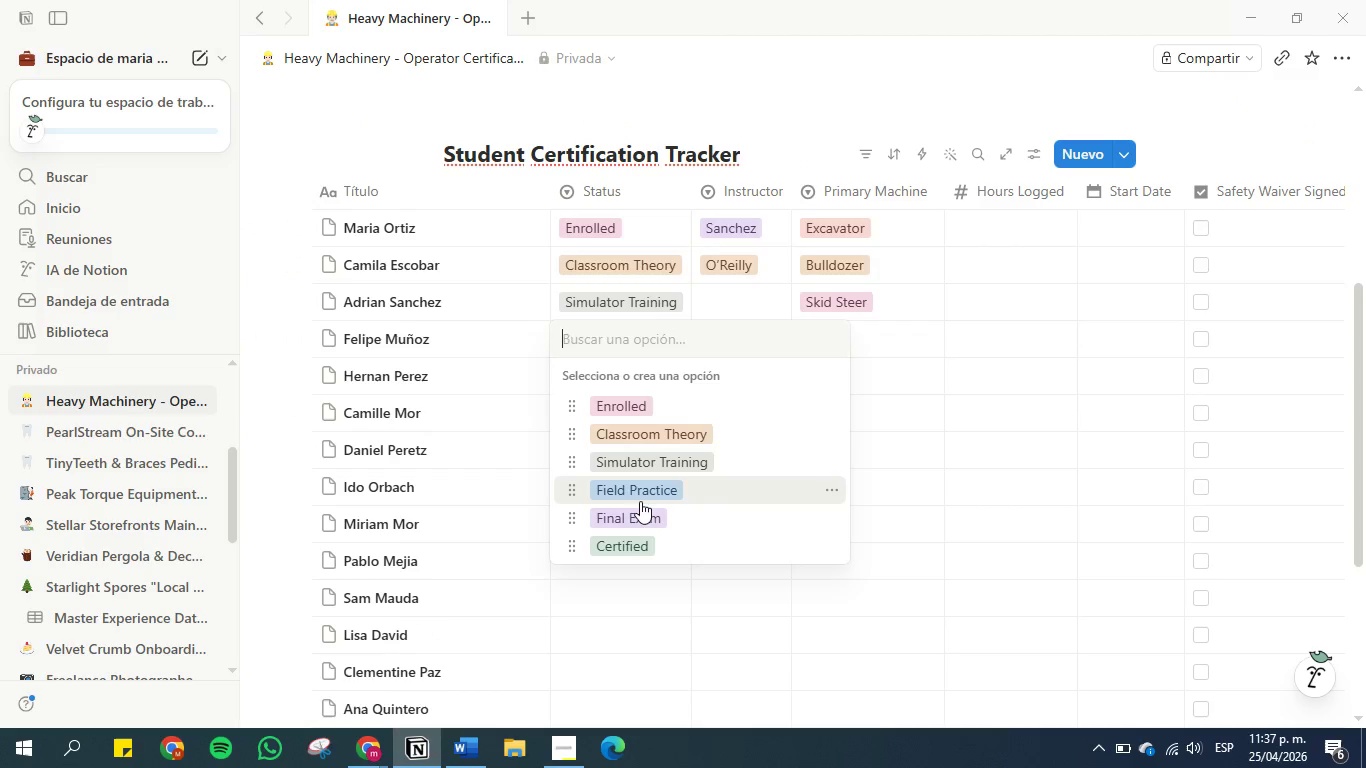 
left_click([647, 487])
 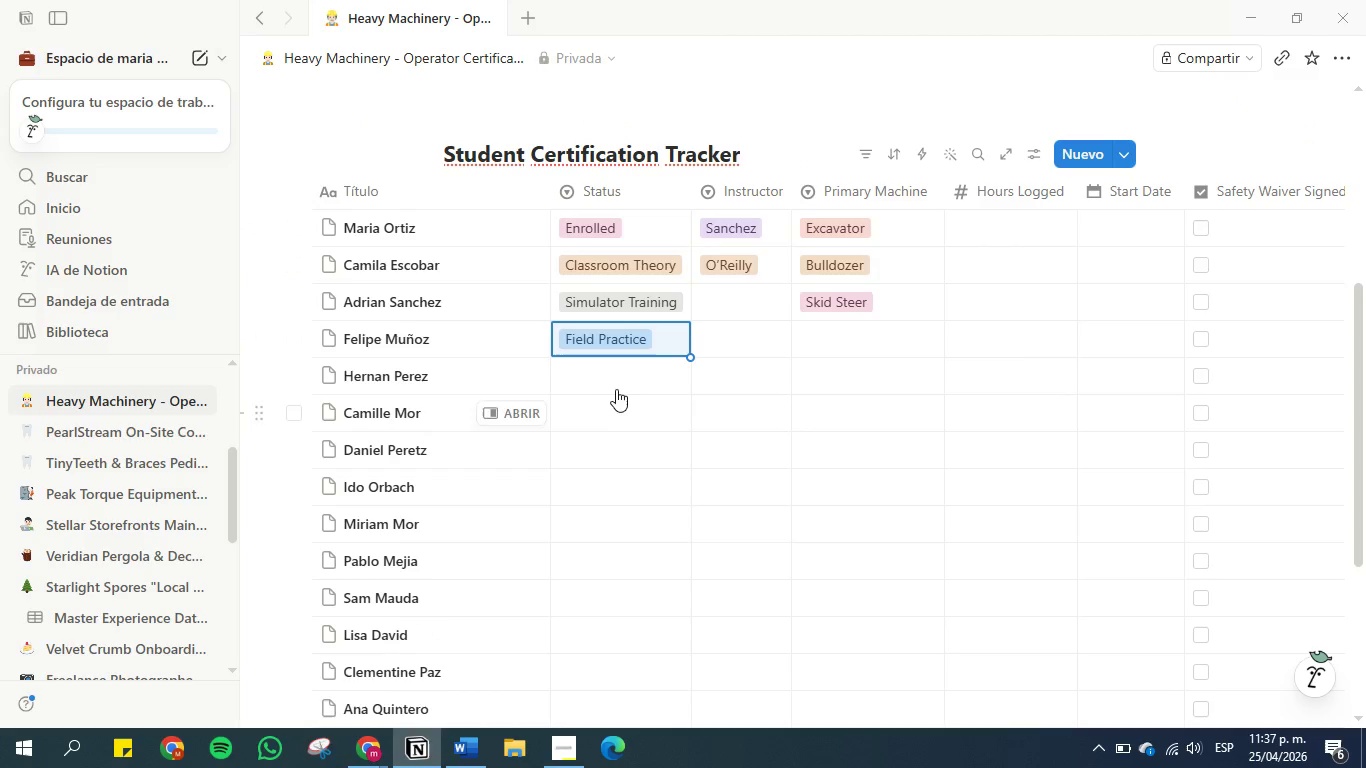 
left_click([612, 375])
 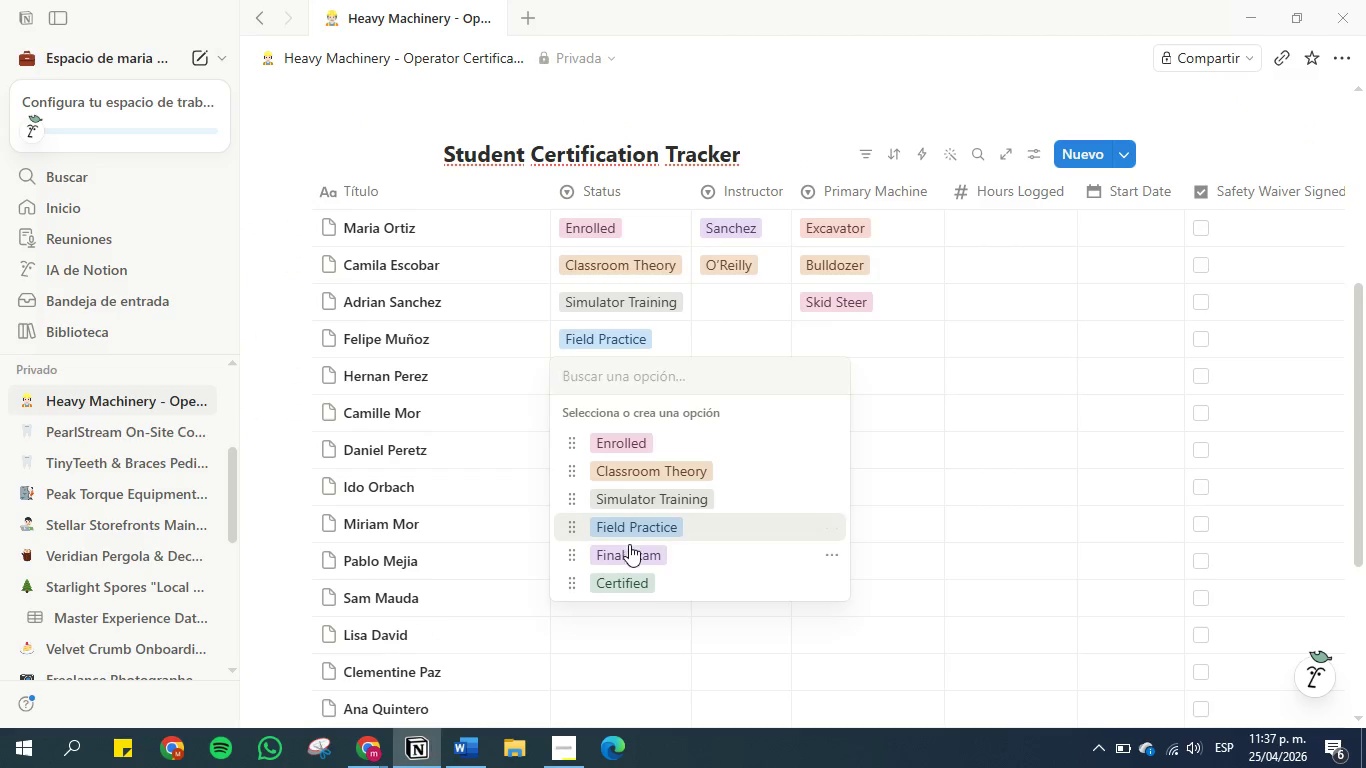 
left_click([631, 550])
 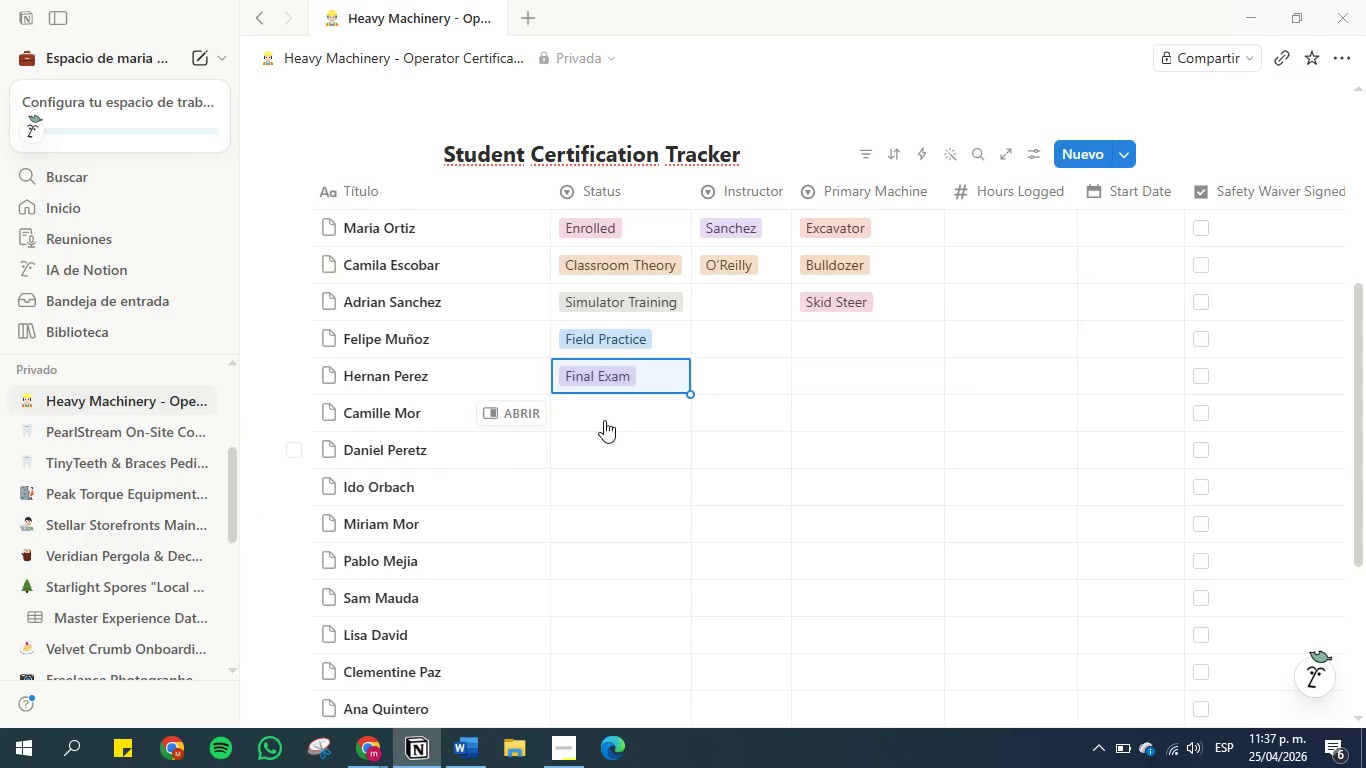 
left_click([604, 412])
 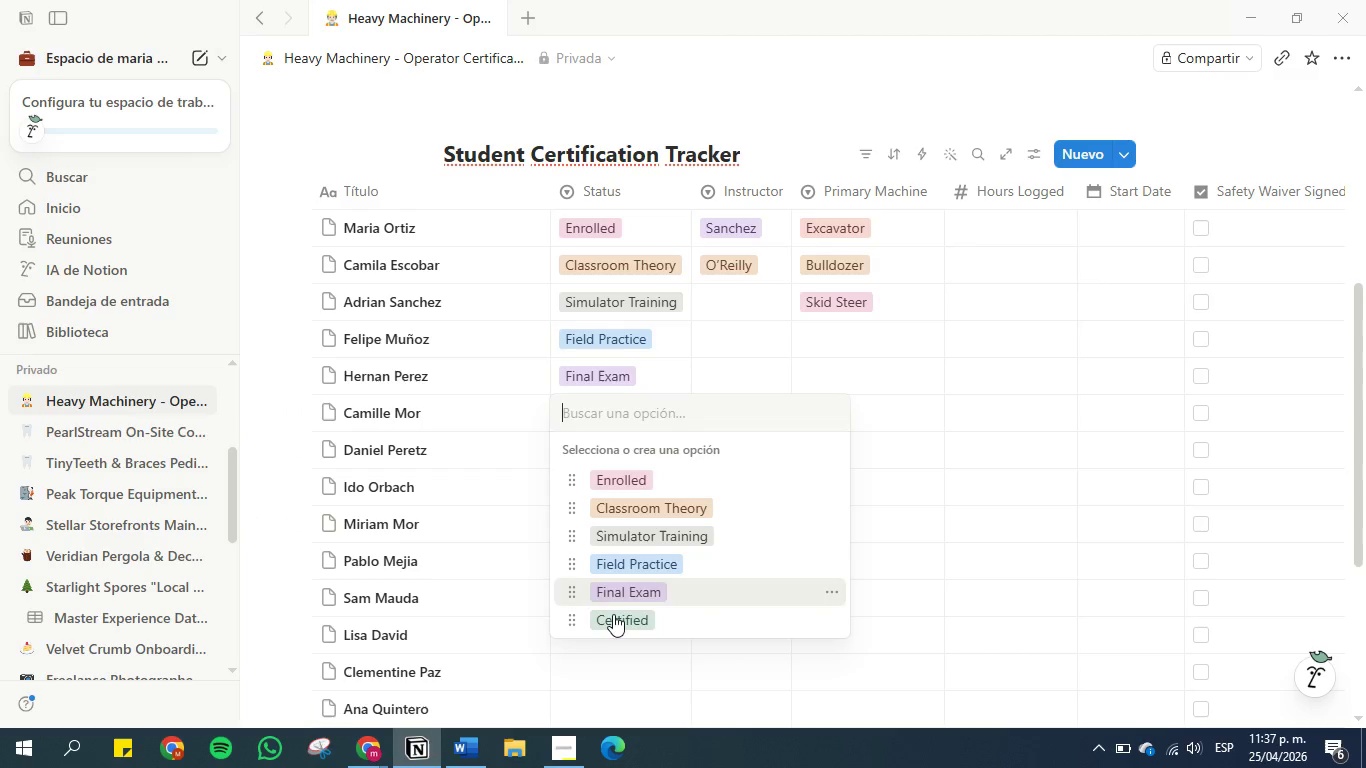 
left_click([614, 617])
 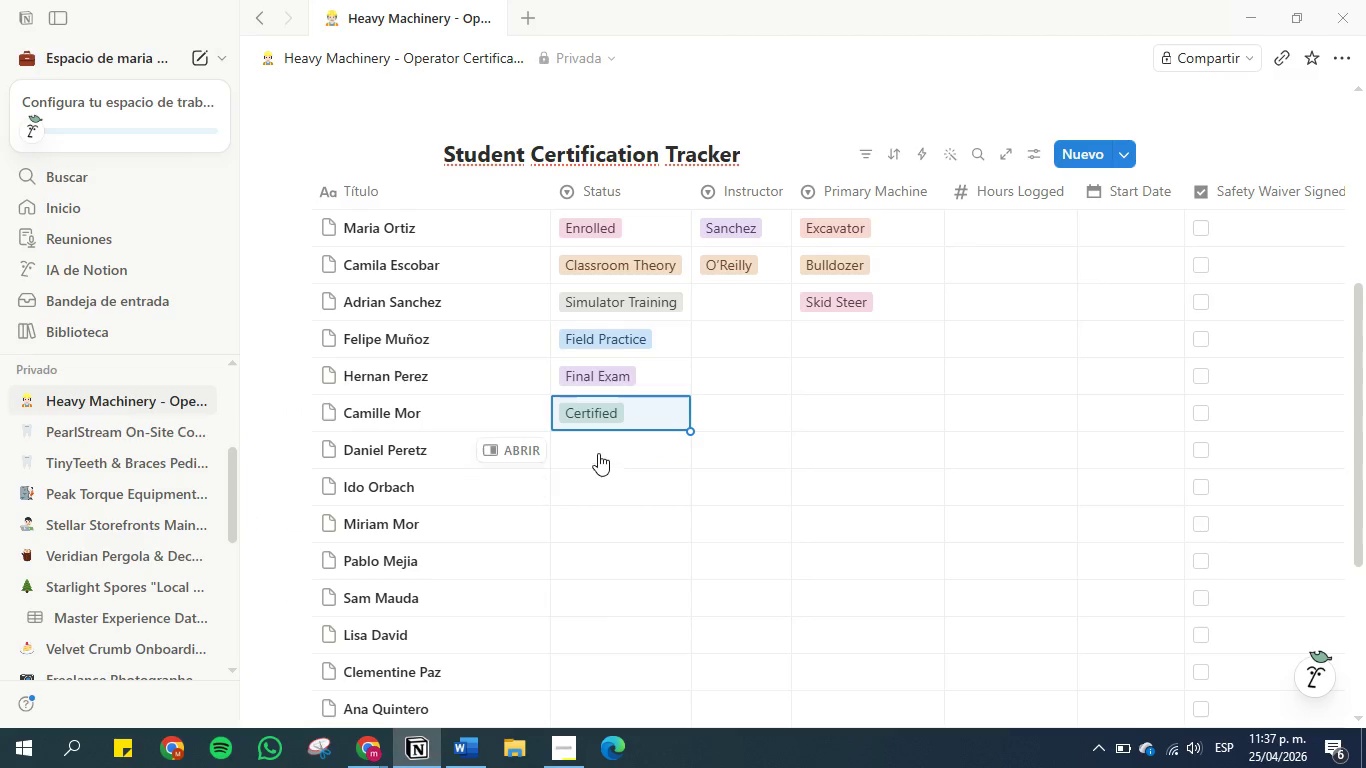 
left_click([597, 448])
 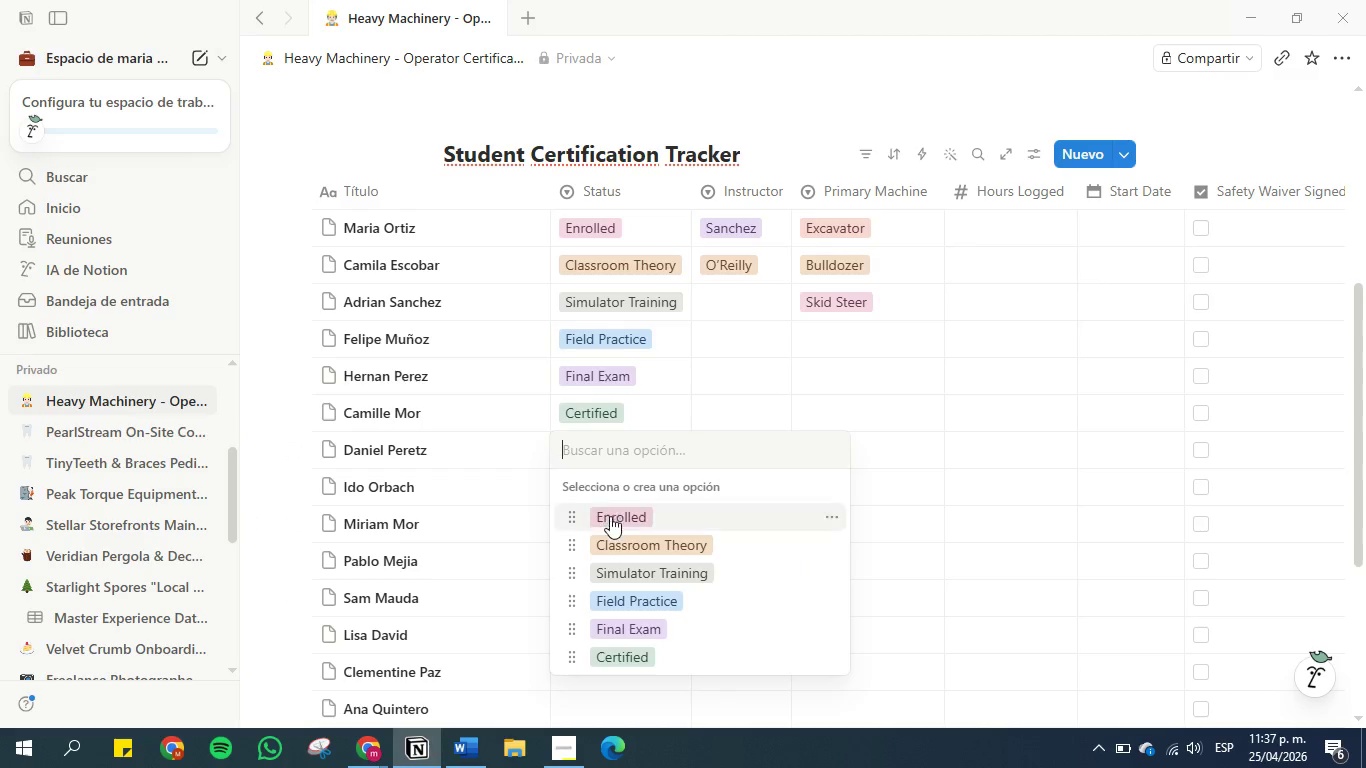 
left_click([613, 522])
 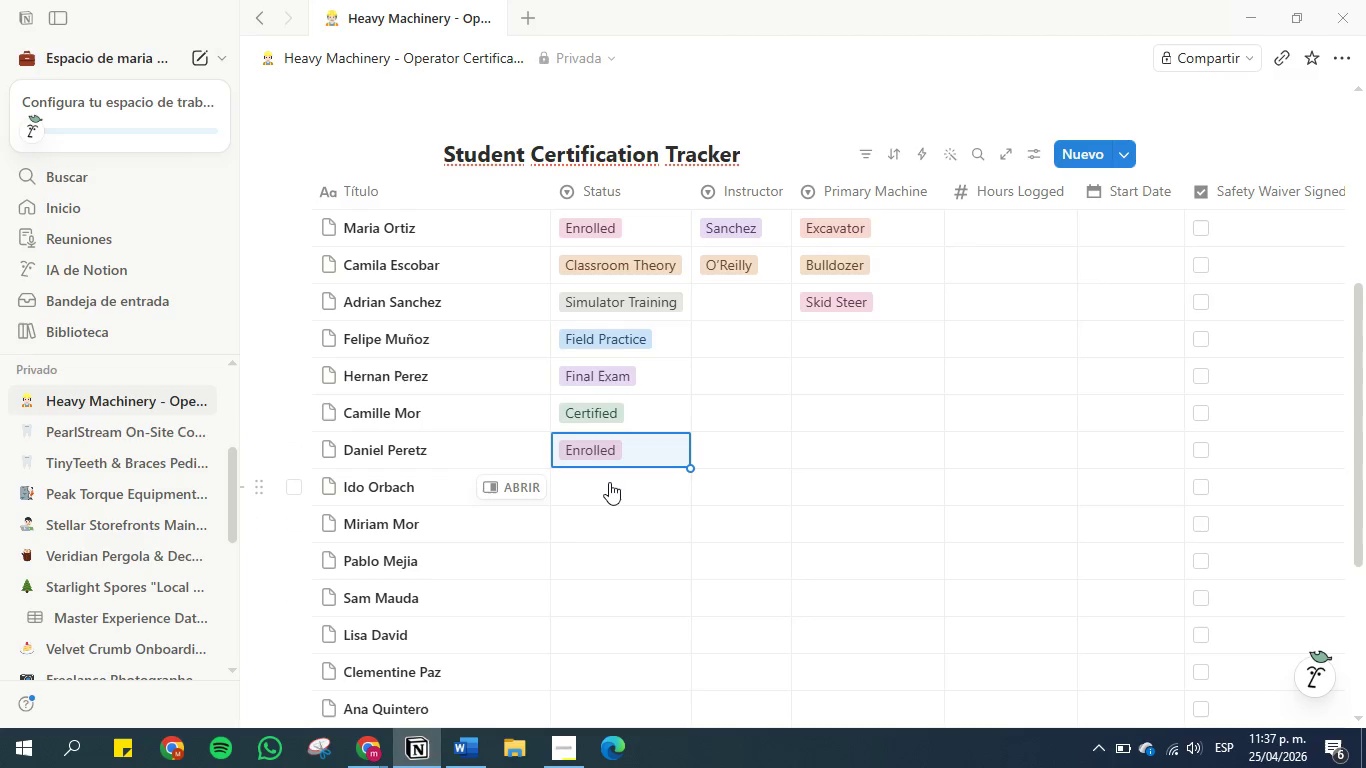 
left_click([609, 482])
 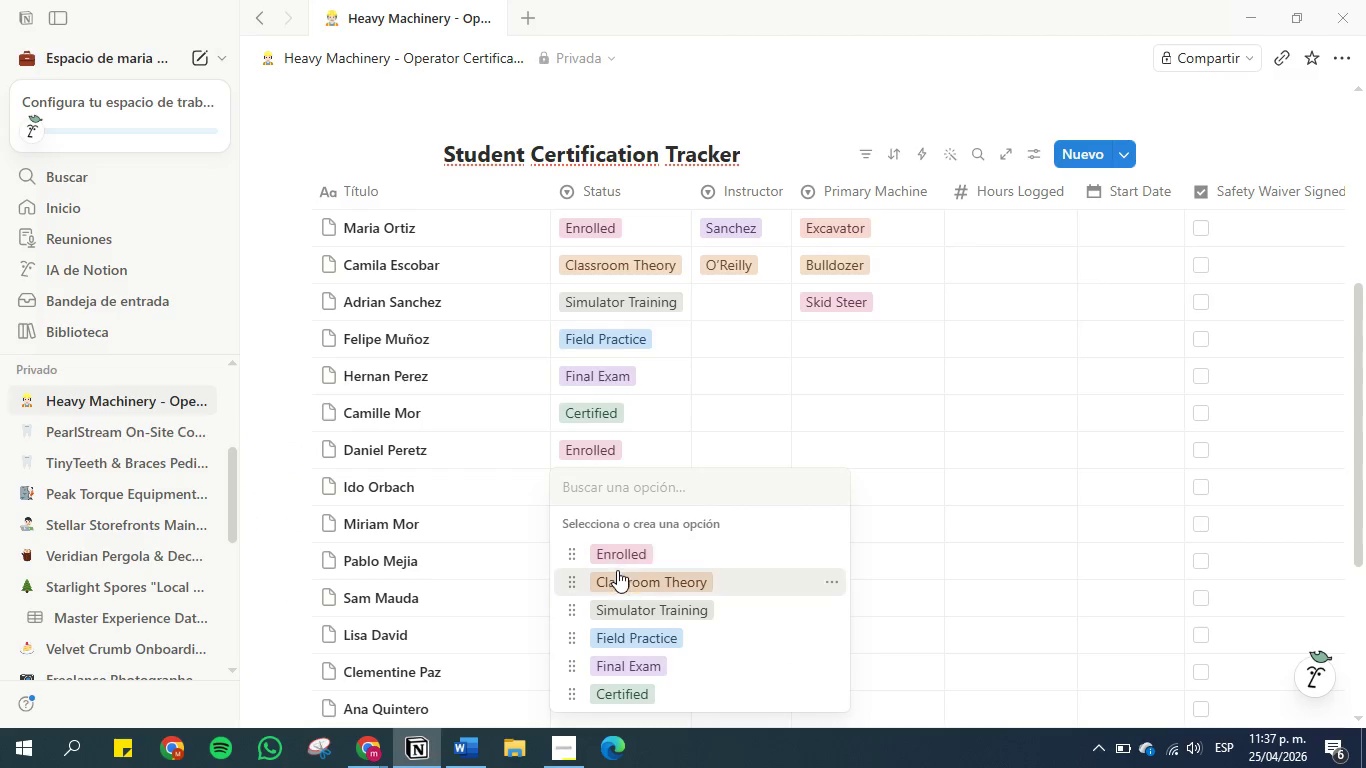 
left_click([617, 573])
 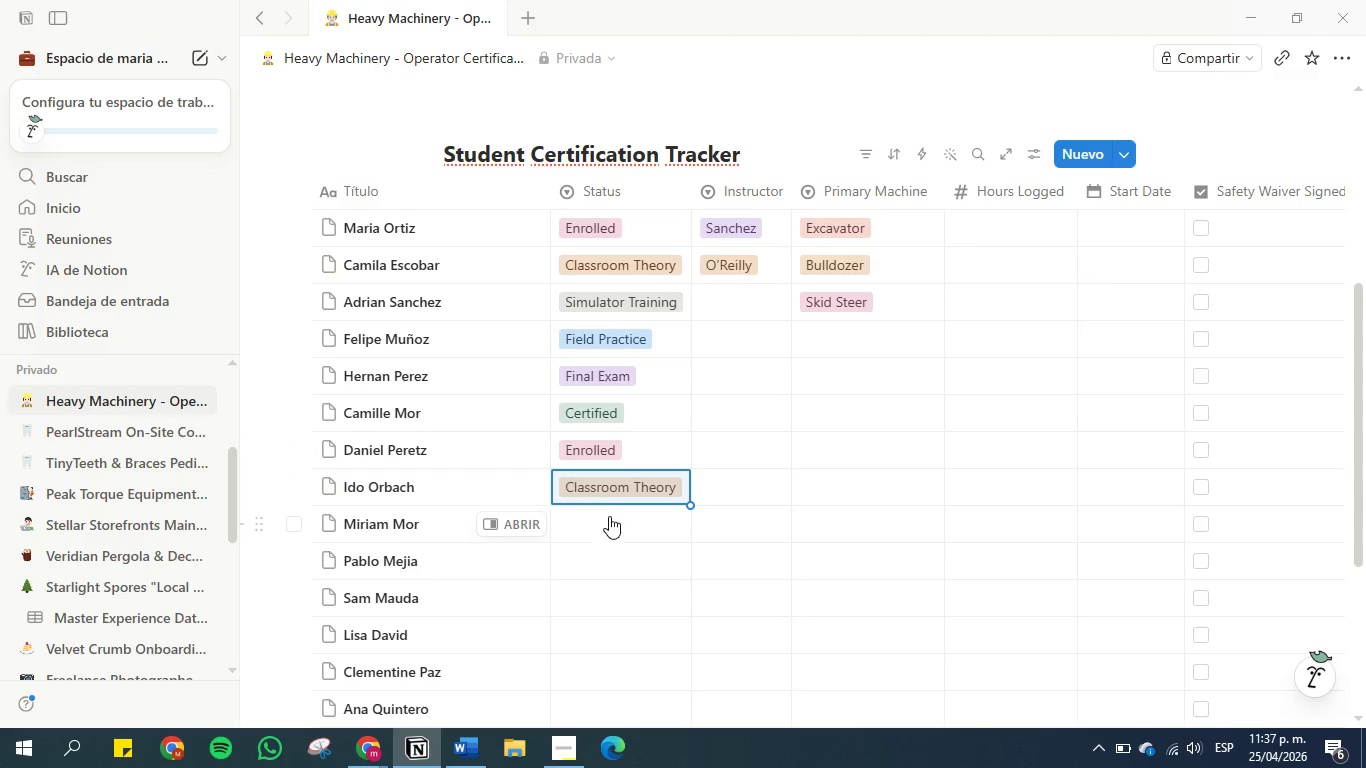 
left_click([609, 527])
 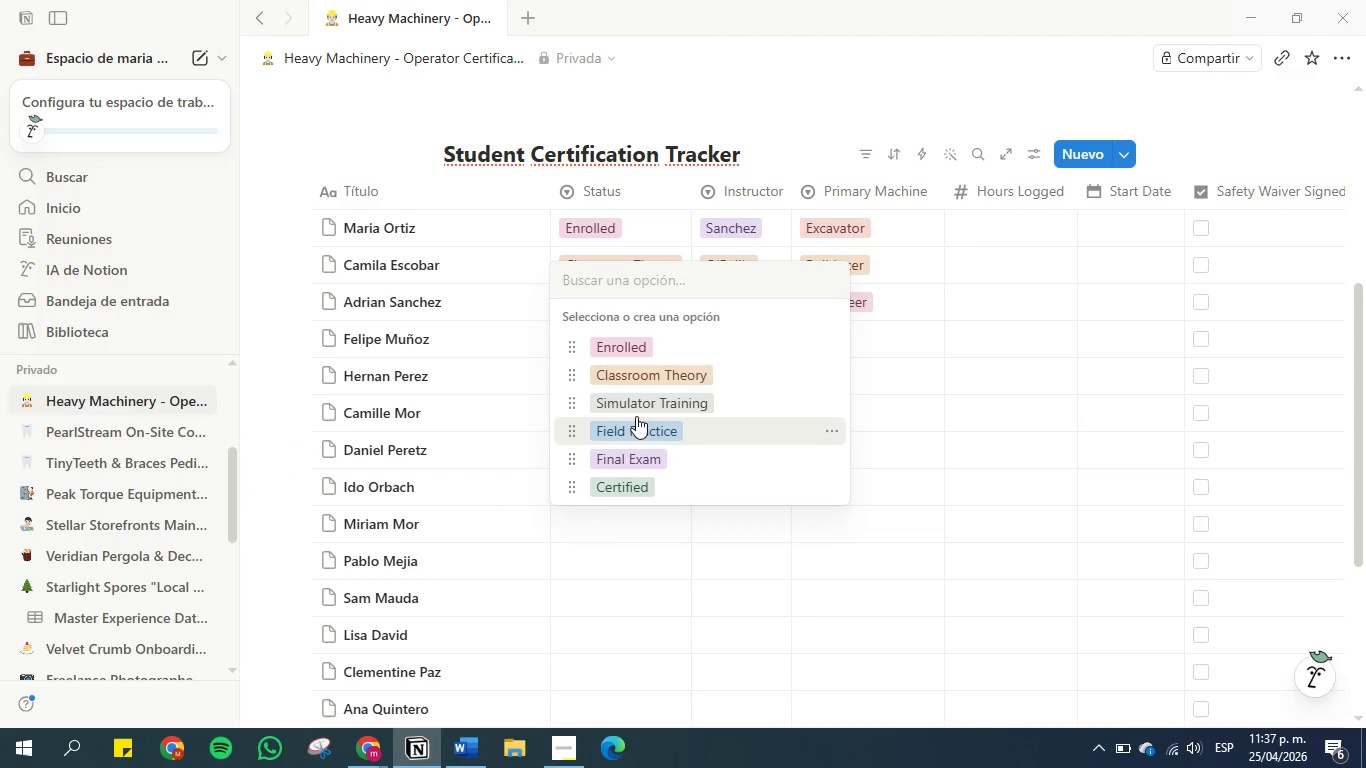 
left_click([636, 409])
 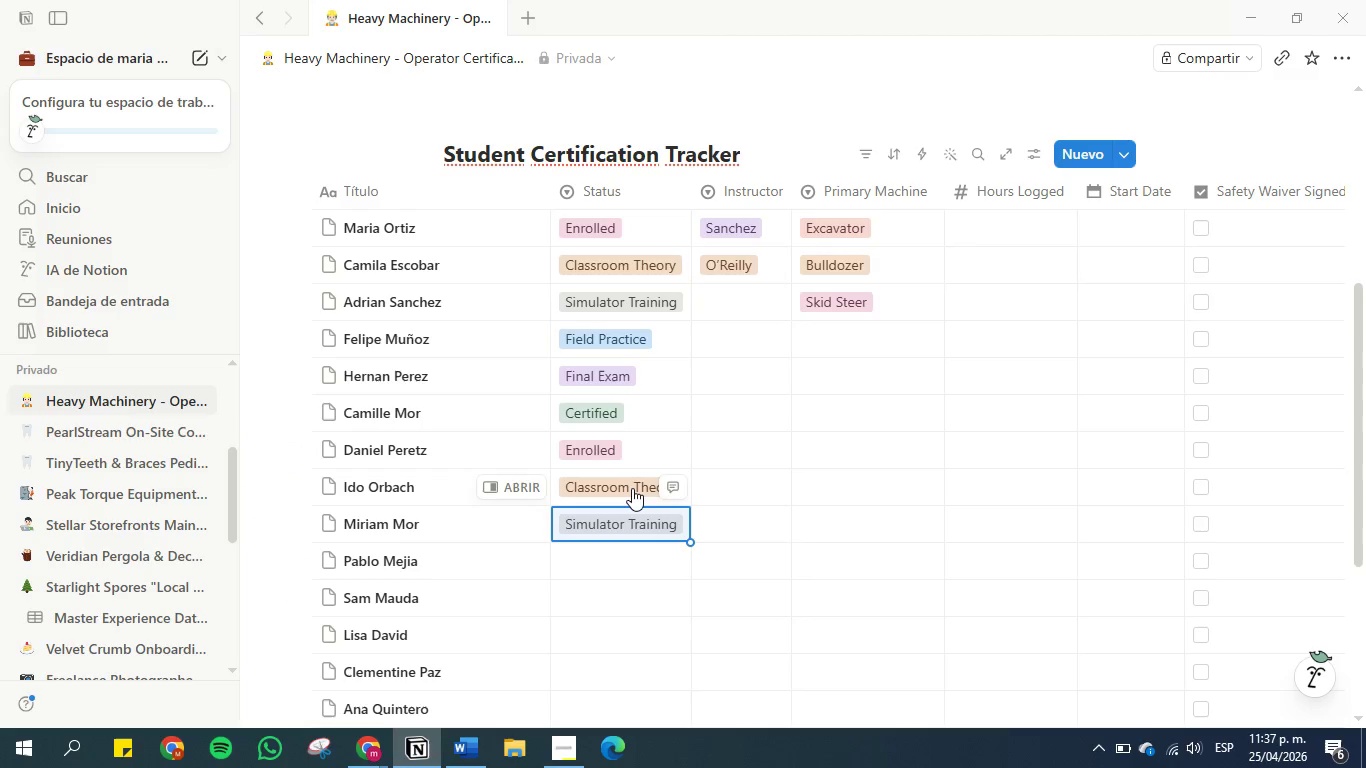 
scroll: coordinate [634, 485], scroll_direction: down, amount: 2.0
 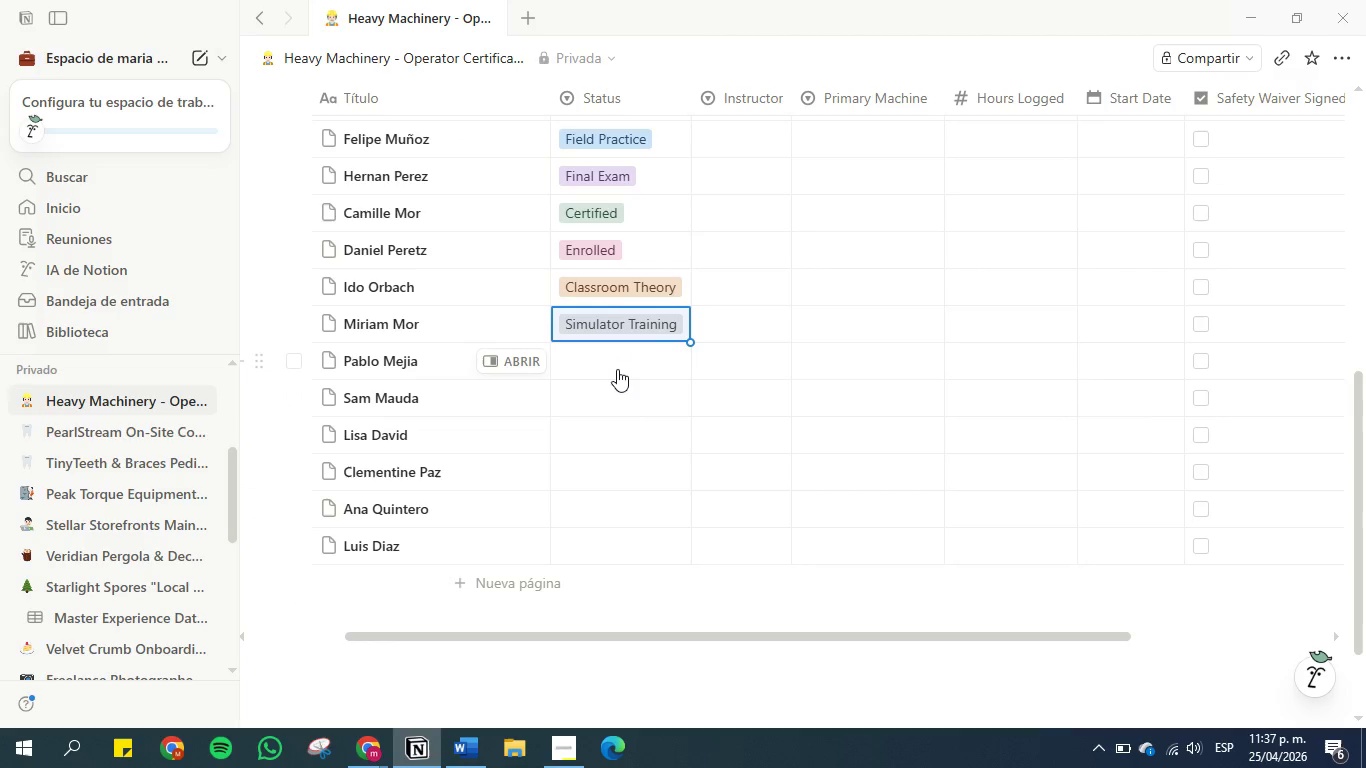 
left_click([616, 366])
 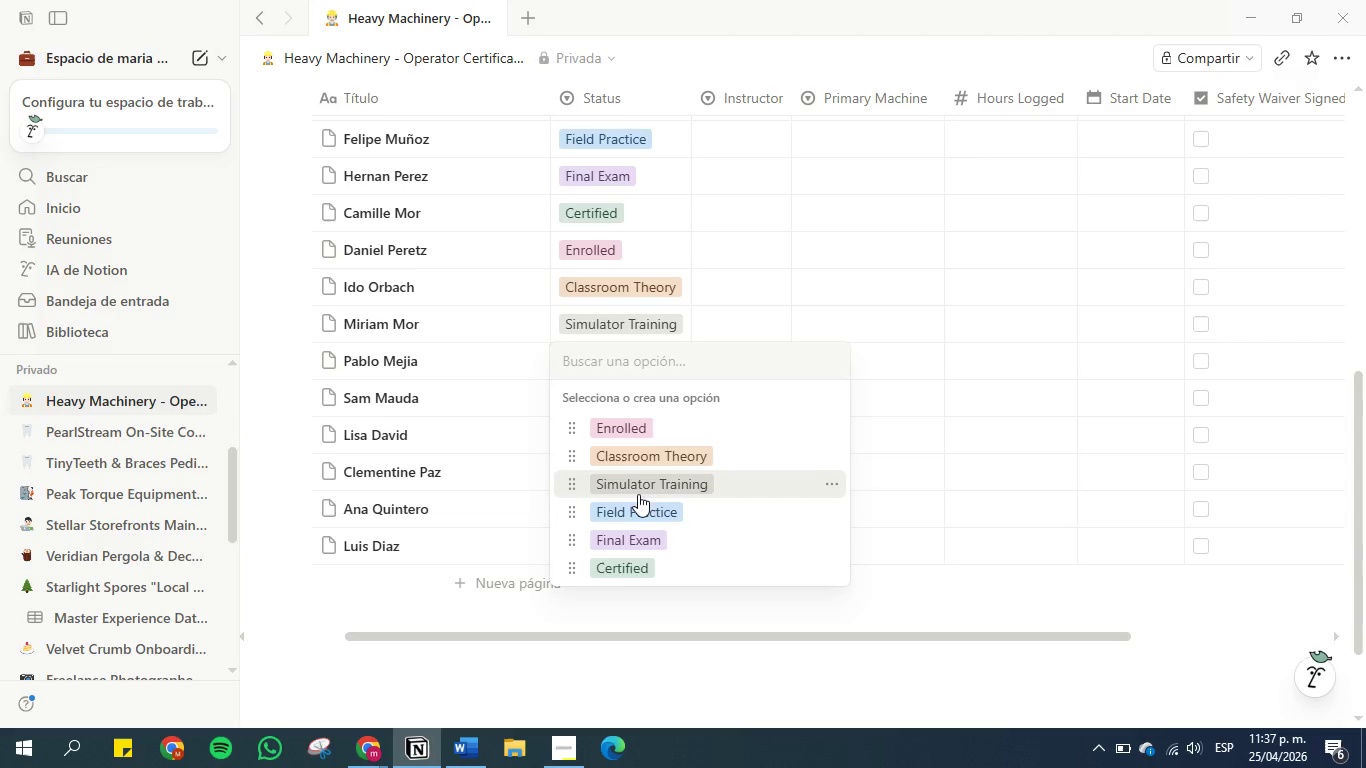 
left_click([638, 512])
 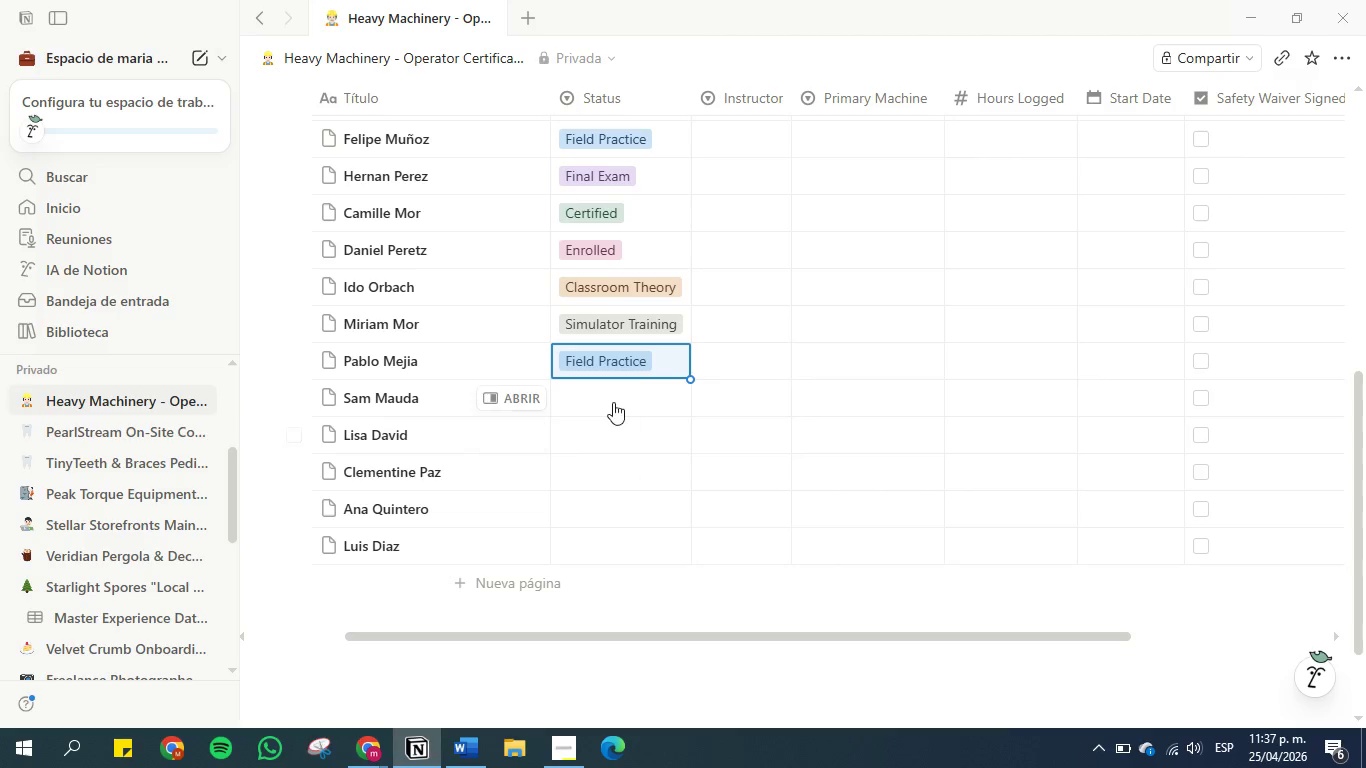 
left_click([613, 402])
 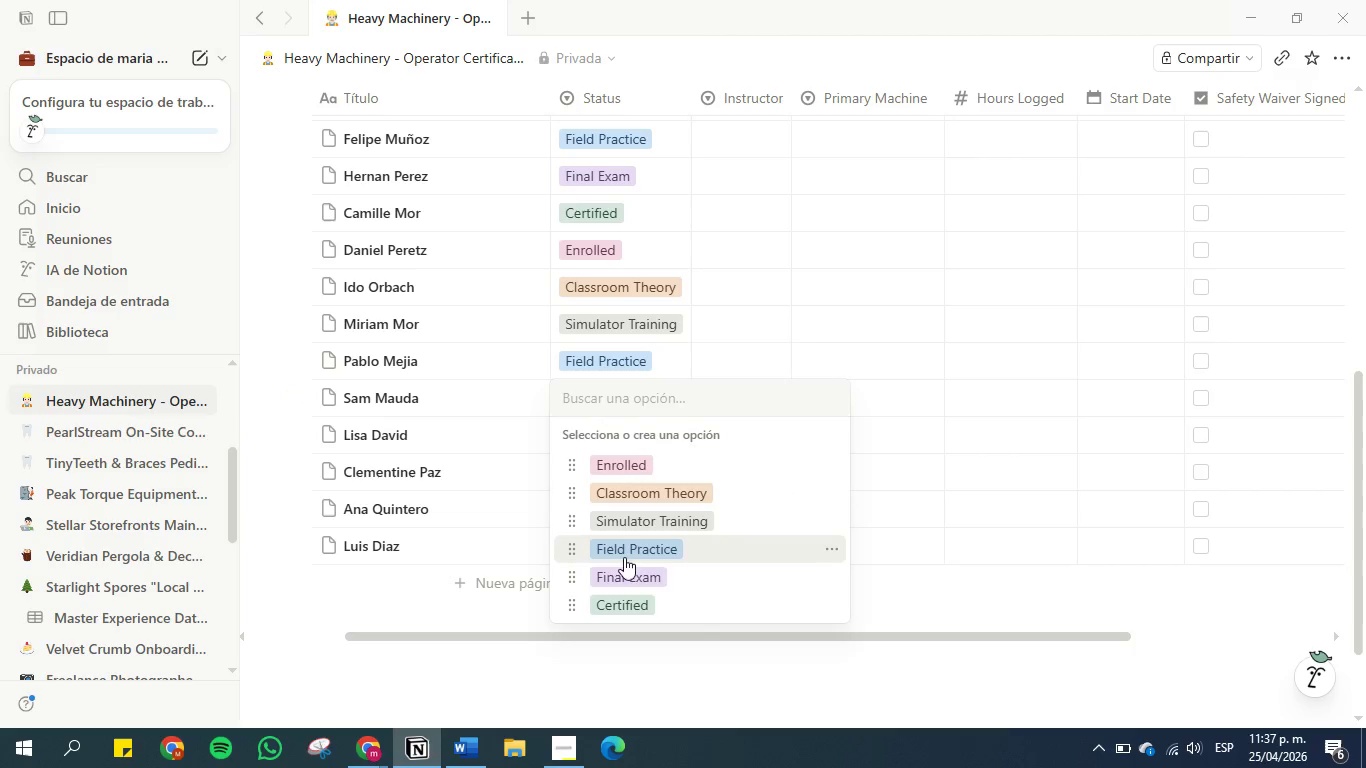 
left_click([627, 568])
 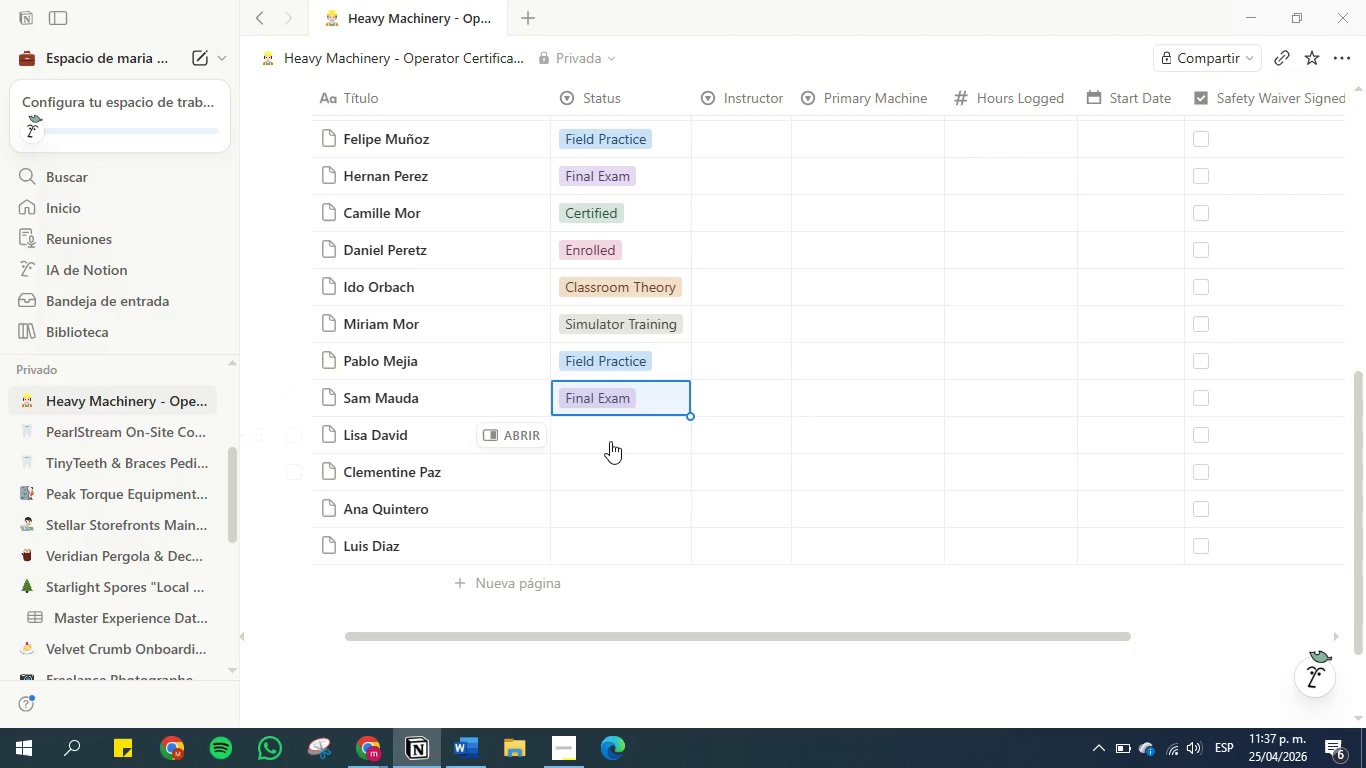 
left_click([610, 439])
 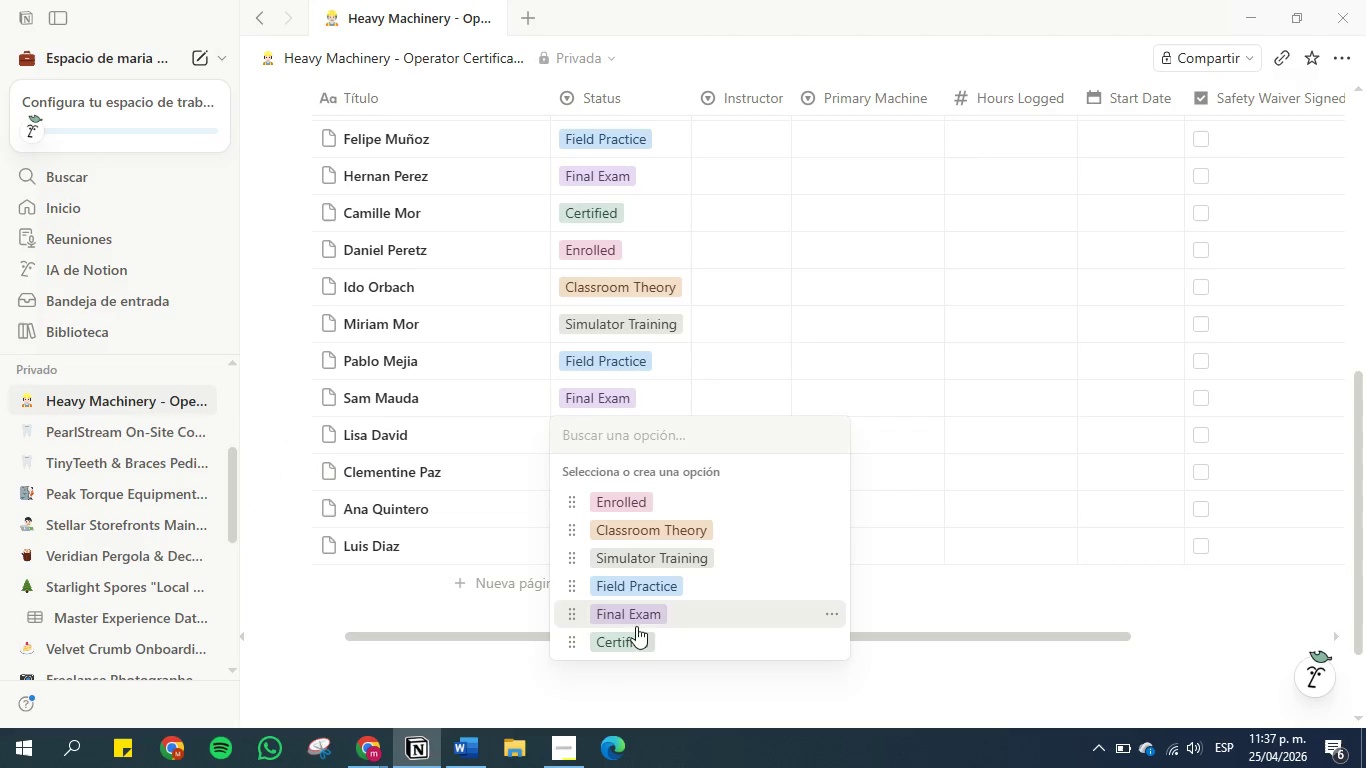 
left_click([636, 638])
 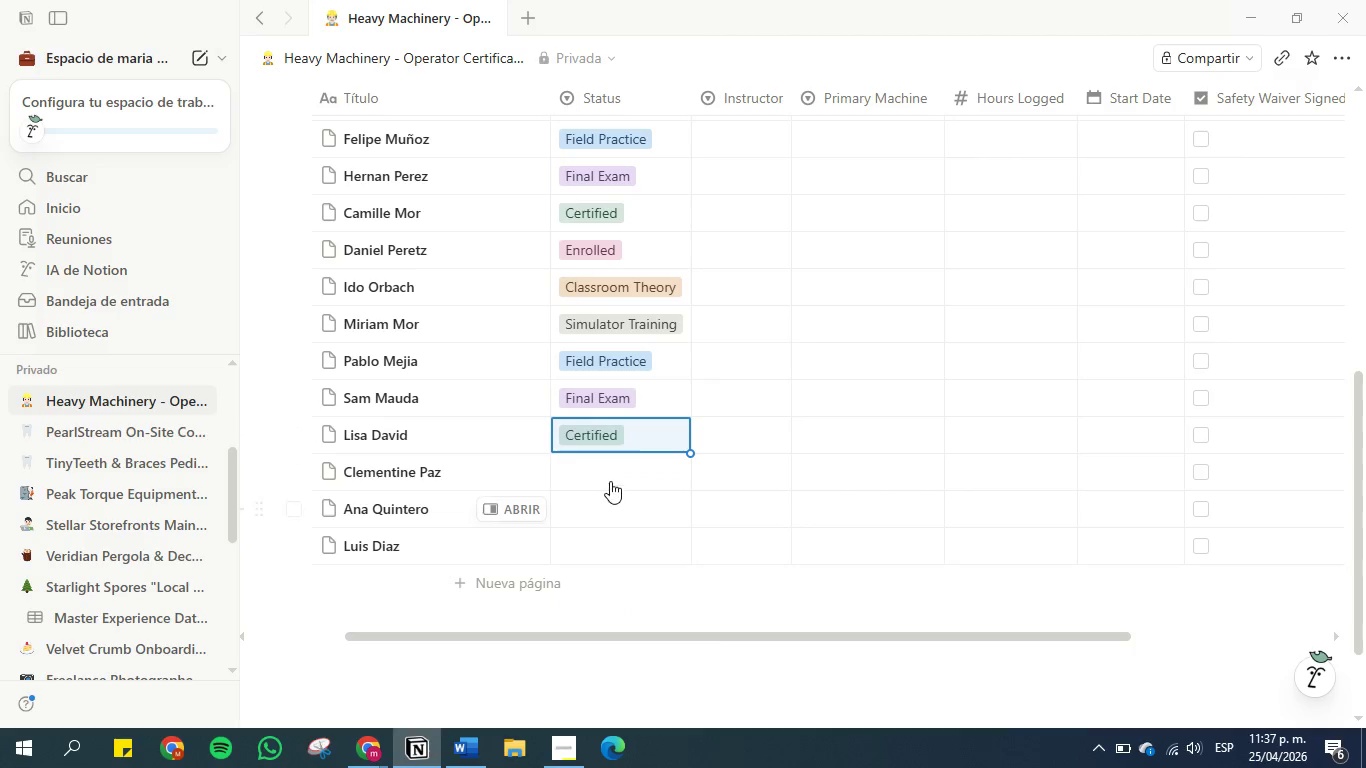 
left_click([608, 469])
 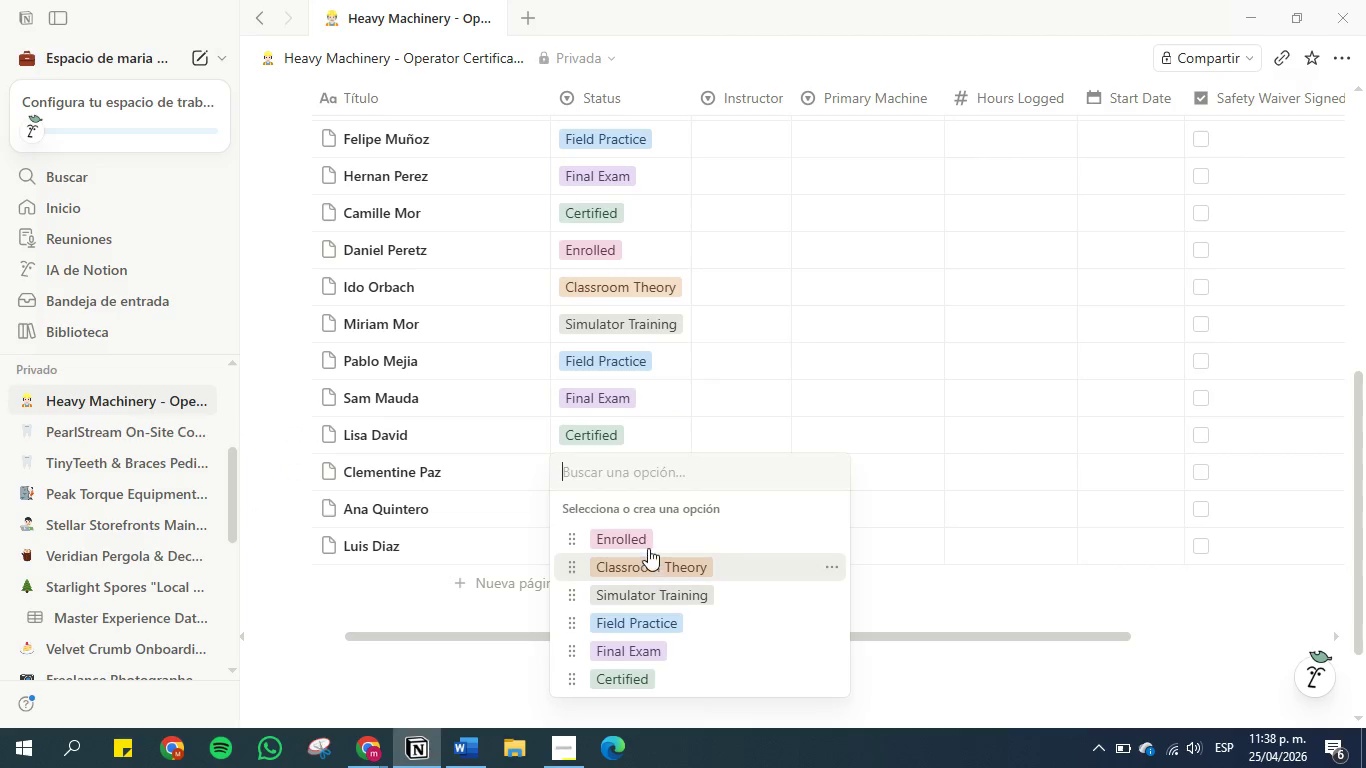 
left_click([648, 540])
 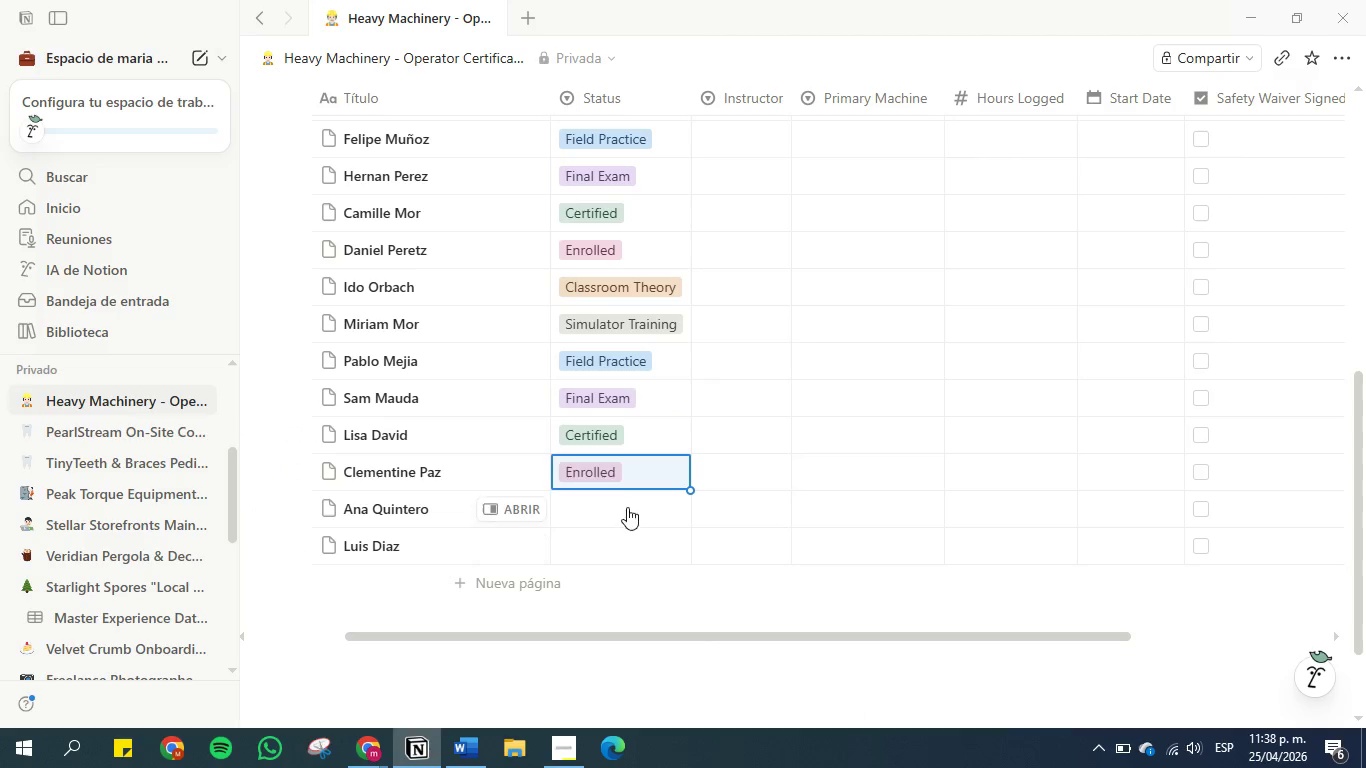 
left_click([627, 506])
 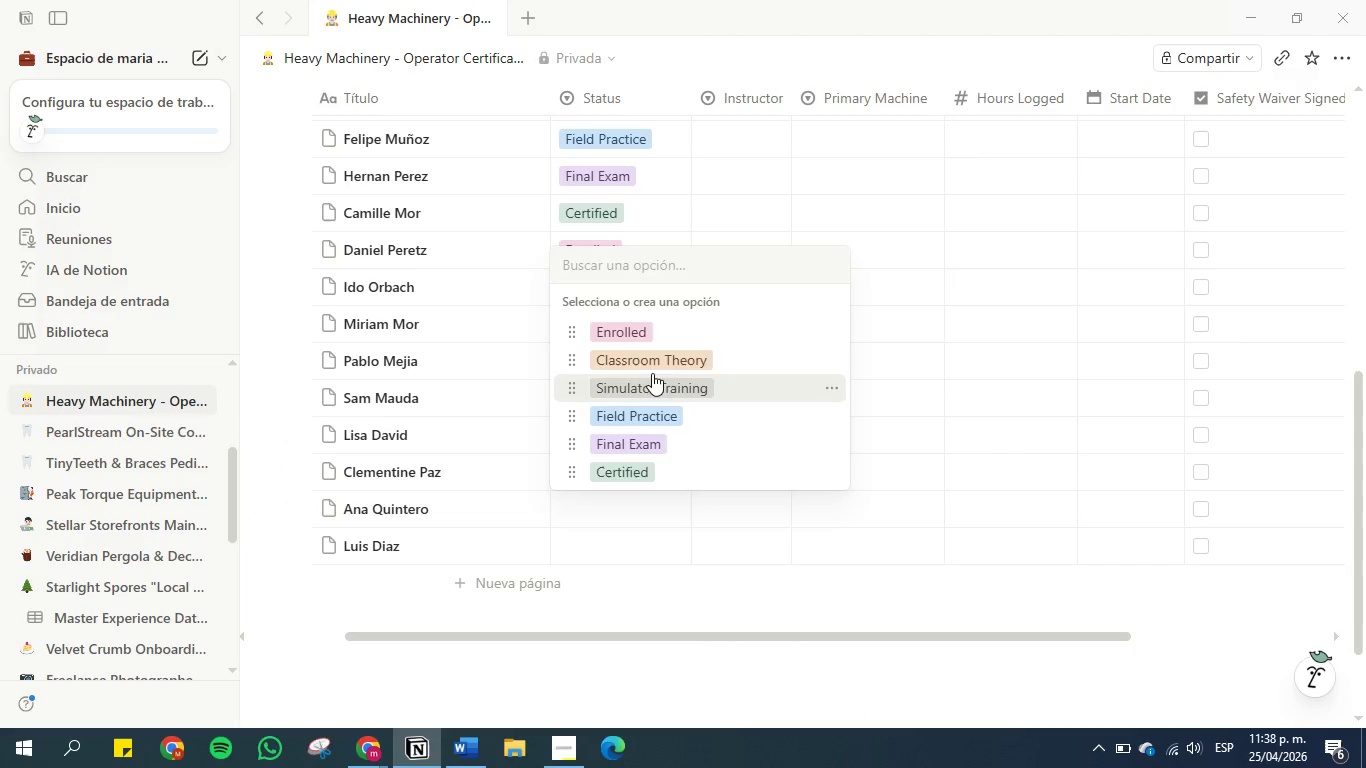 
left_click([653, 360])
 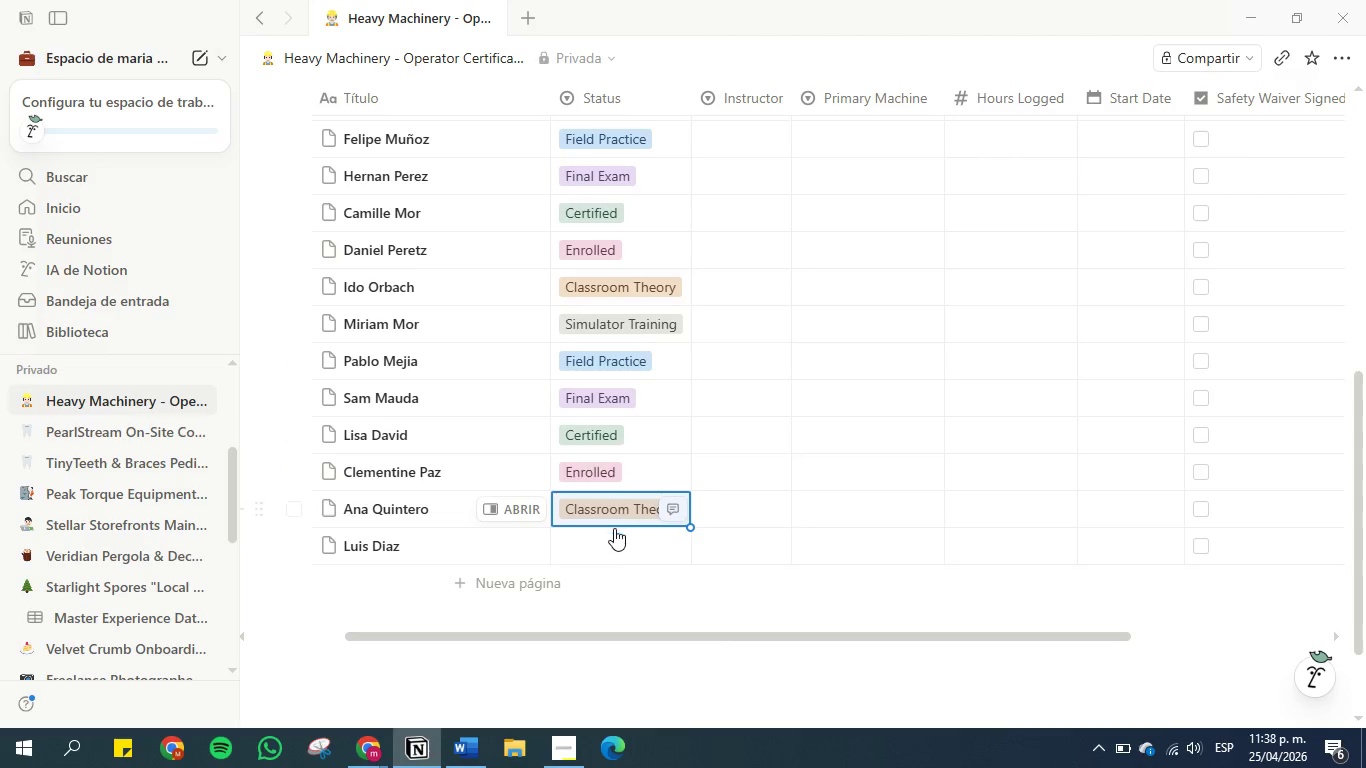 
left_click([612, 540])
 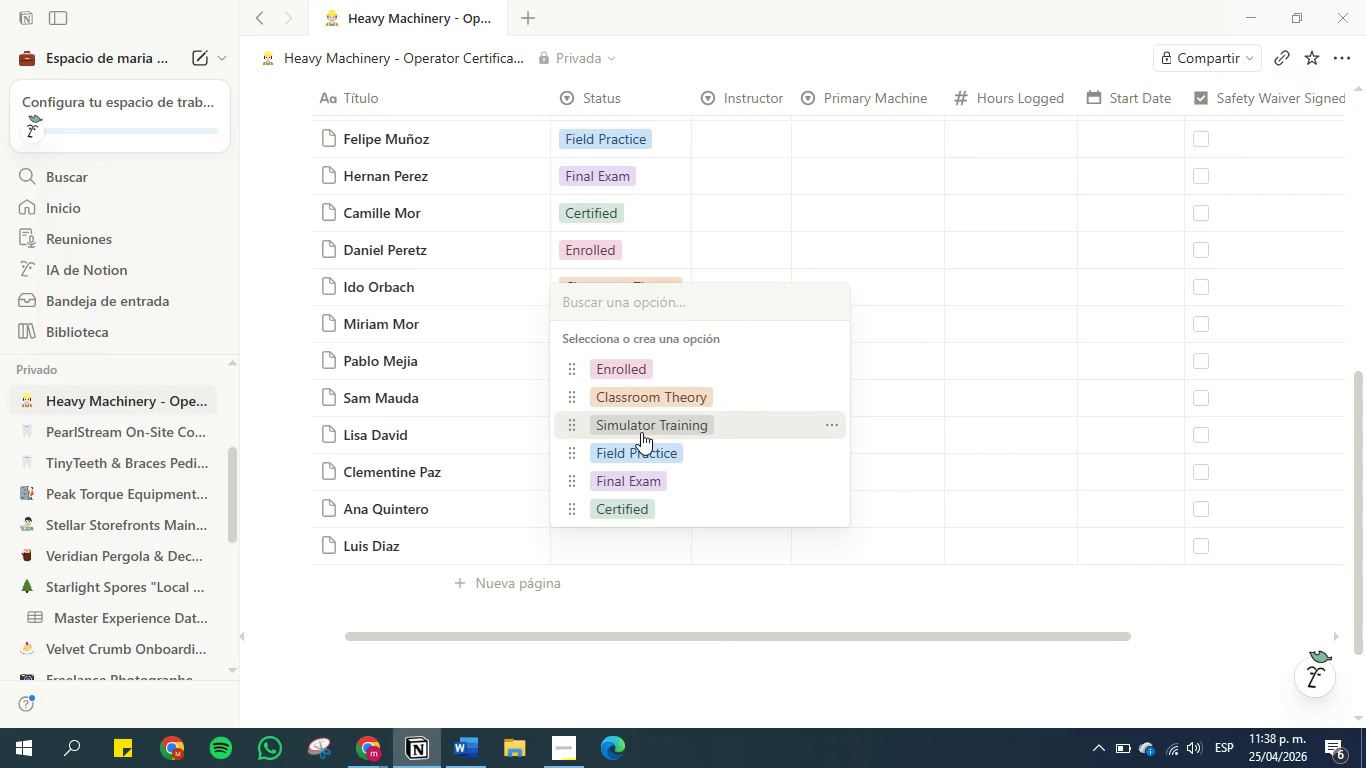 
left_click([642, 454])
 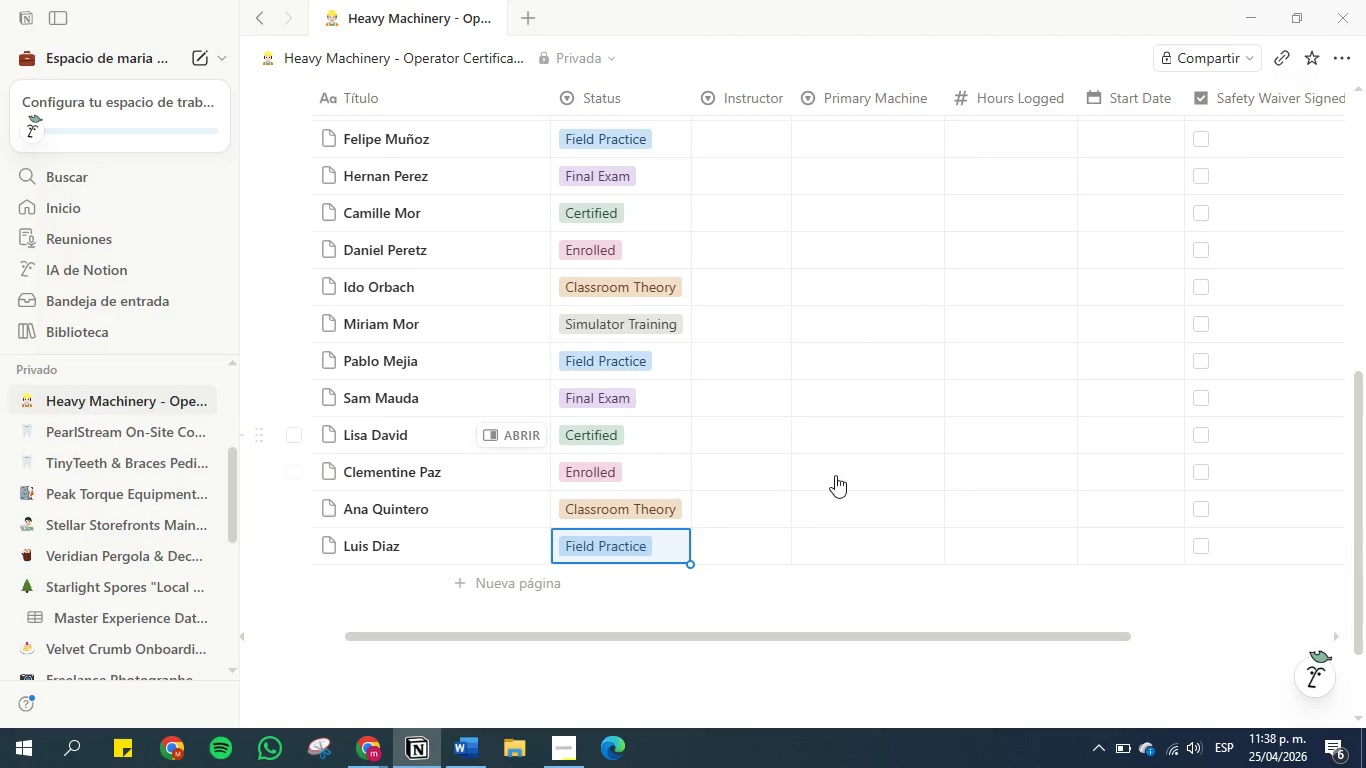 
left_click([749, 461])
 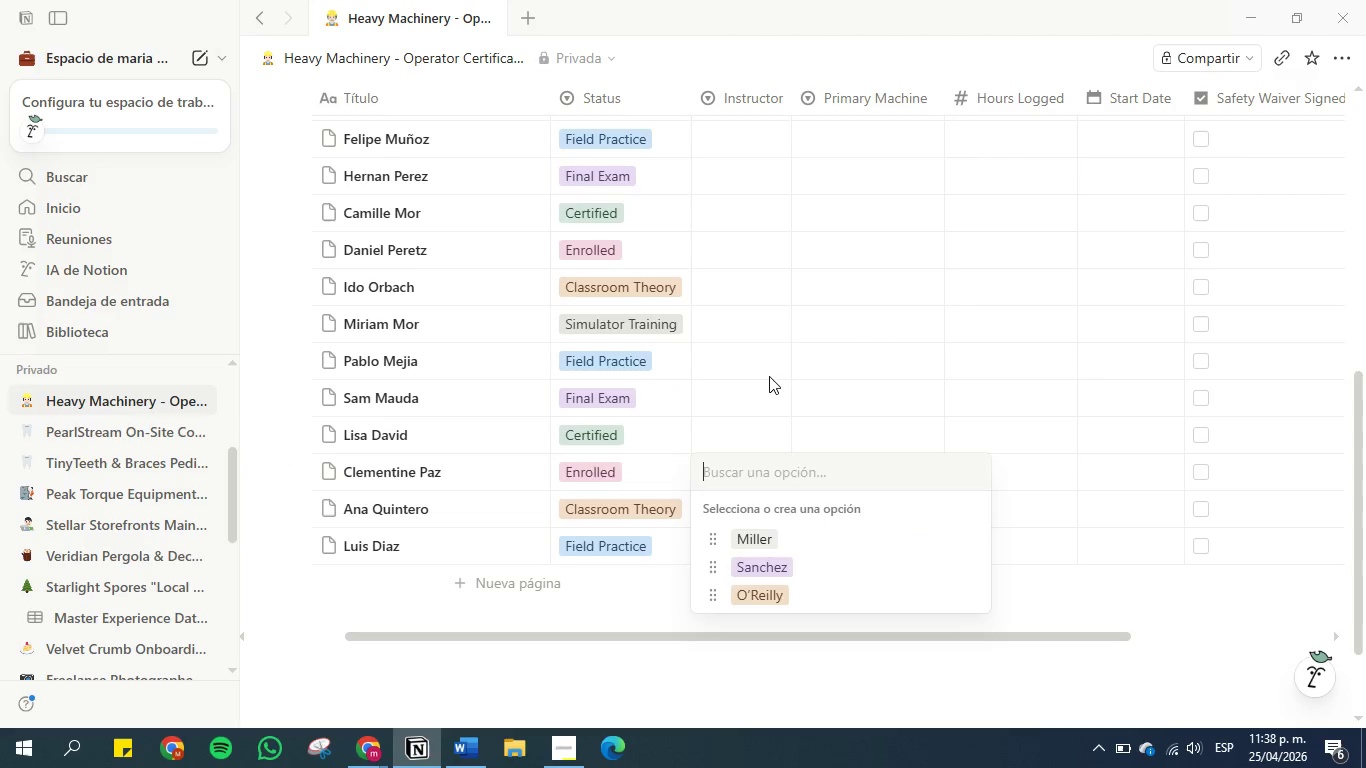 
scroll: coordinate [769, 376], scroll_direction: up, amount: 4.0
 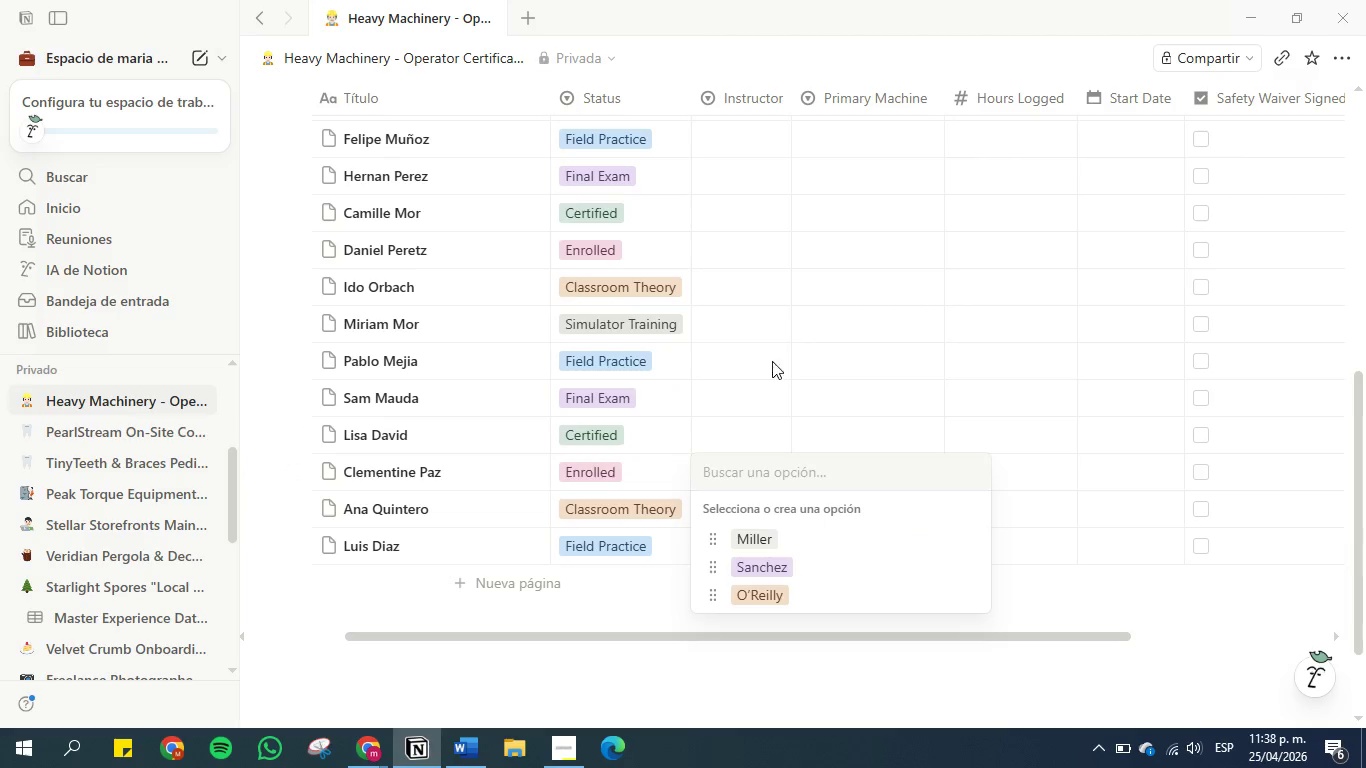 
left_click([806, 317])
 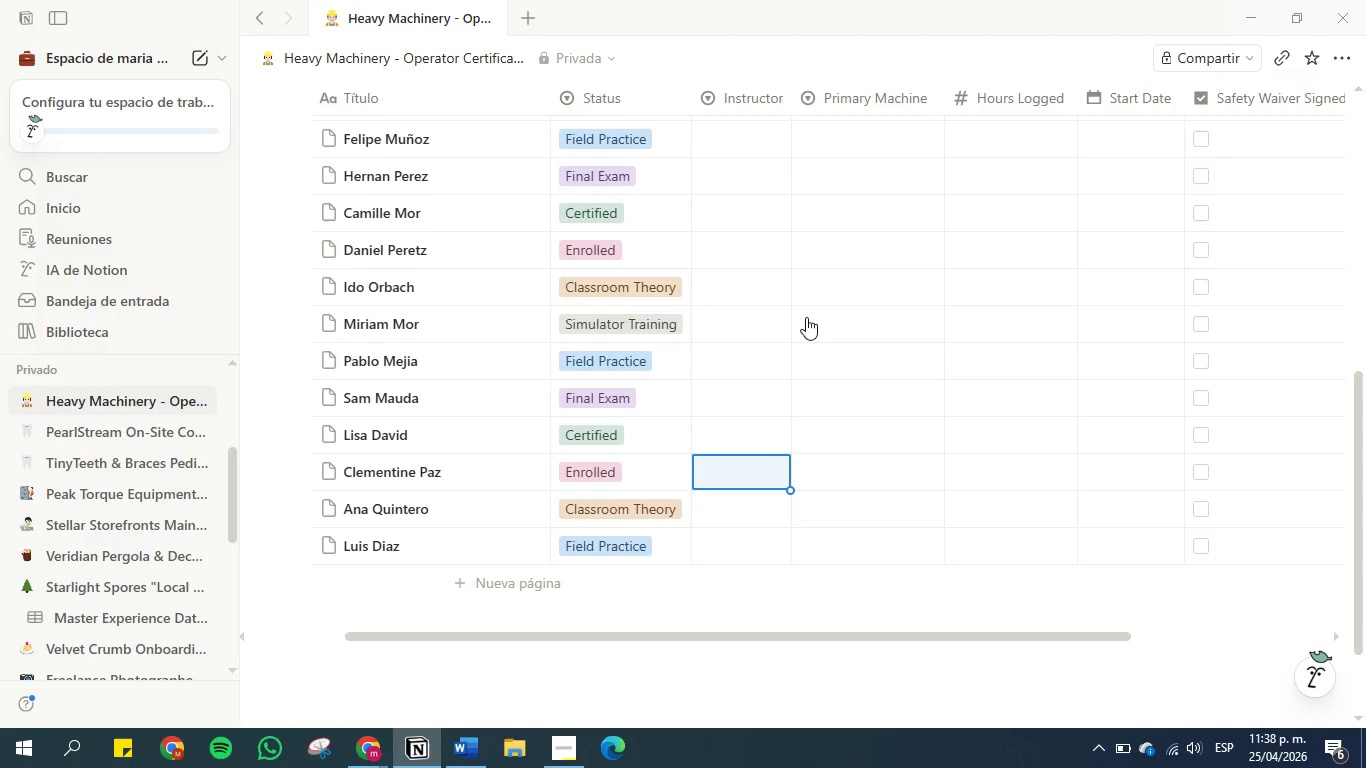 
scroll: coordinate [790, 327], scroll_direction: up, amount: 2.0
 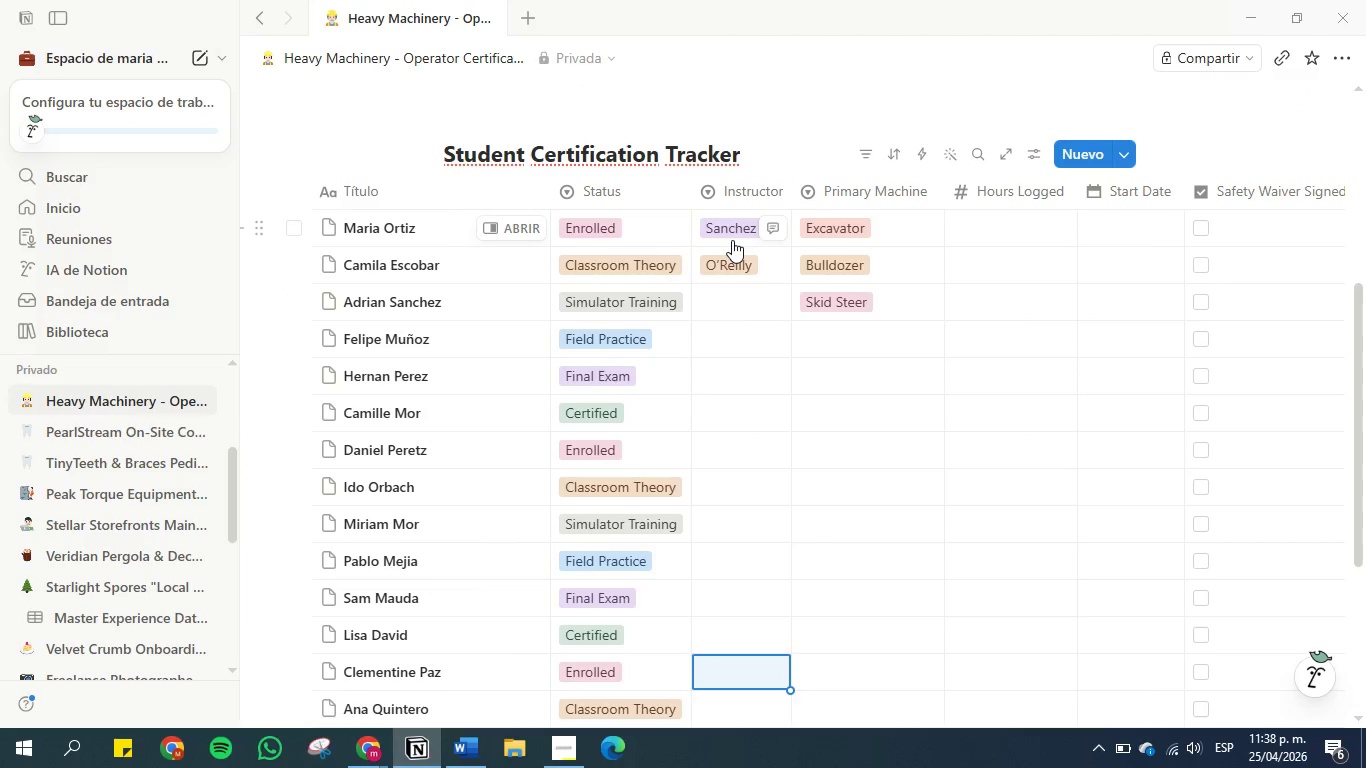 
left_click([726, 299])
 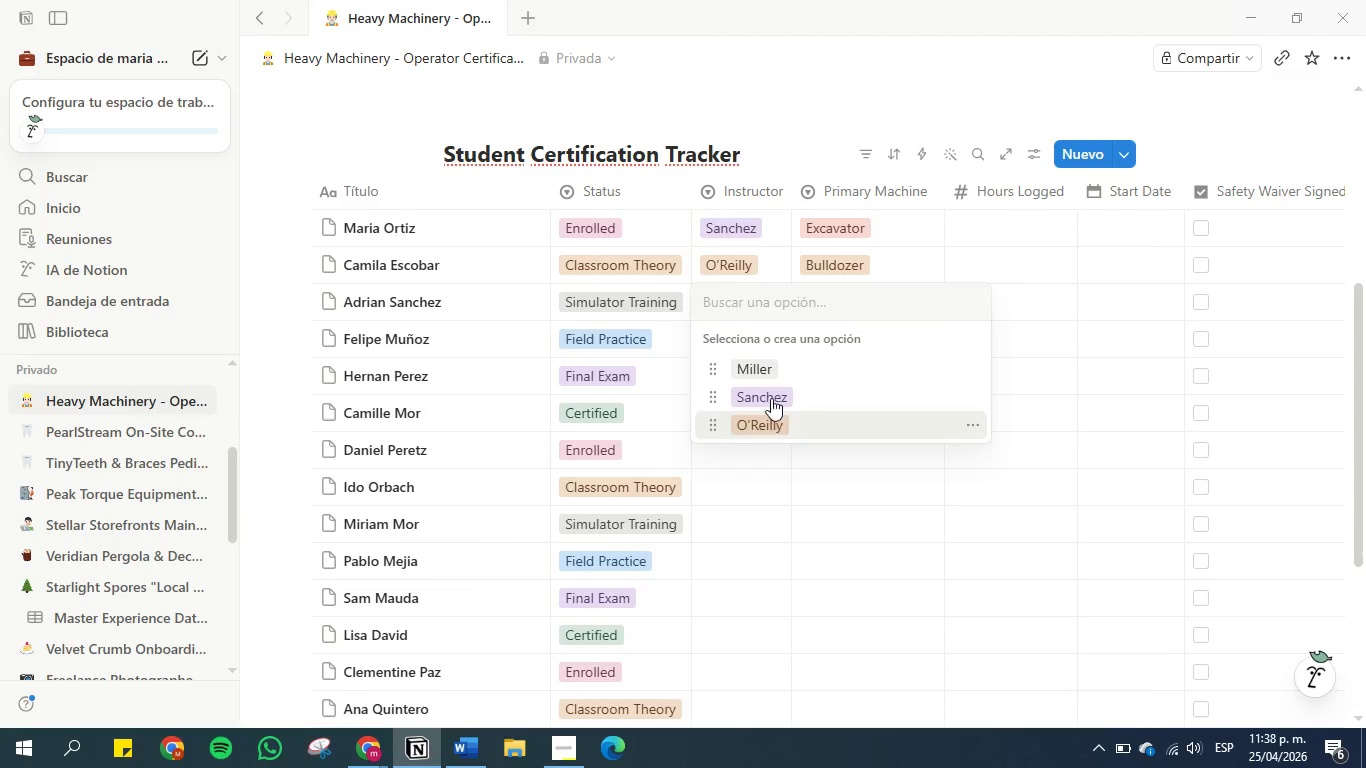 
left_click([769, 369])
 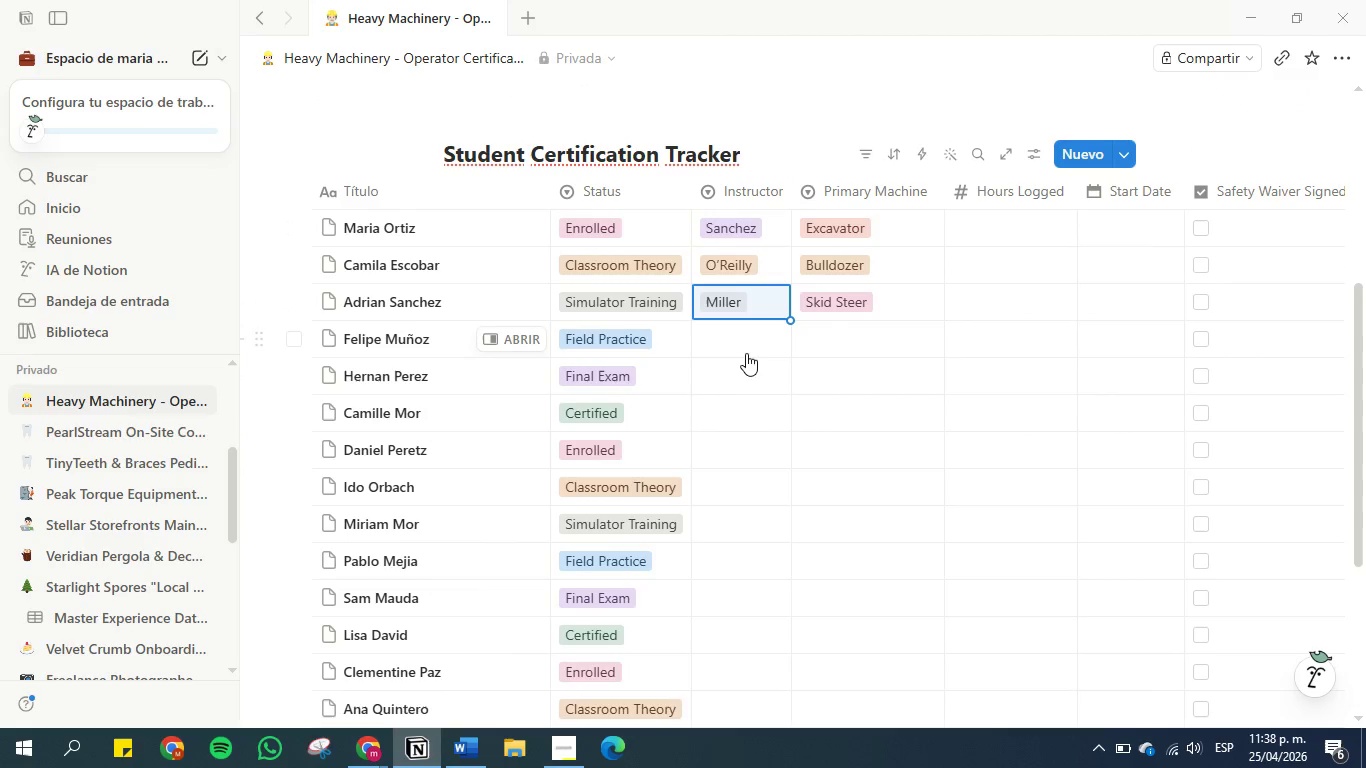 
left_click([745, 340])
 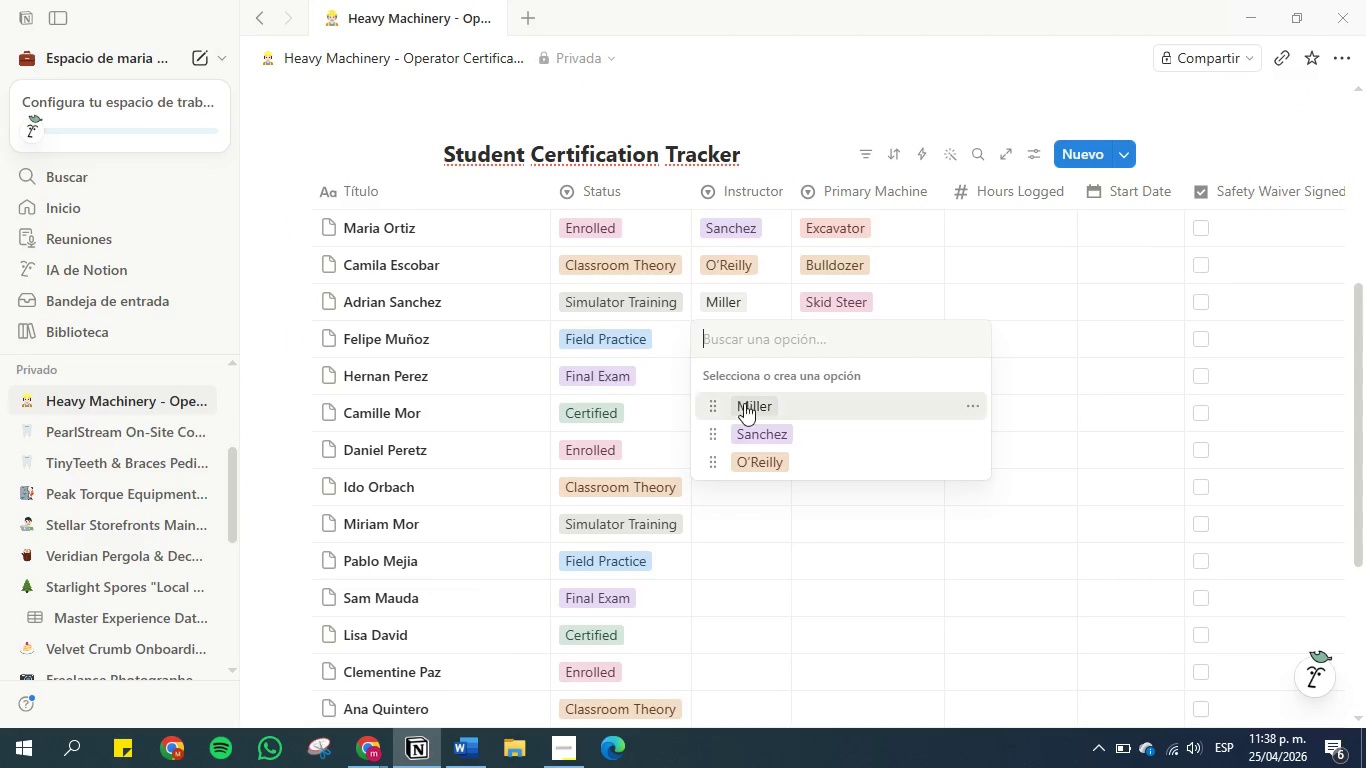 
left_click([745, 401])
 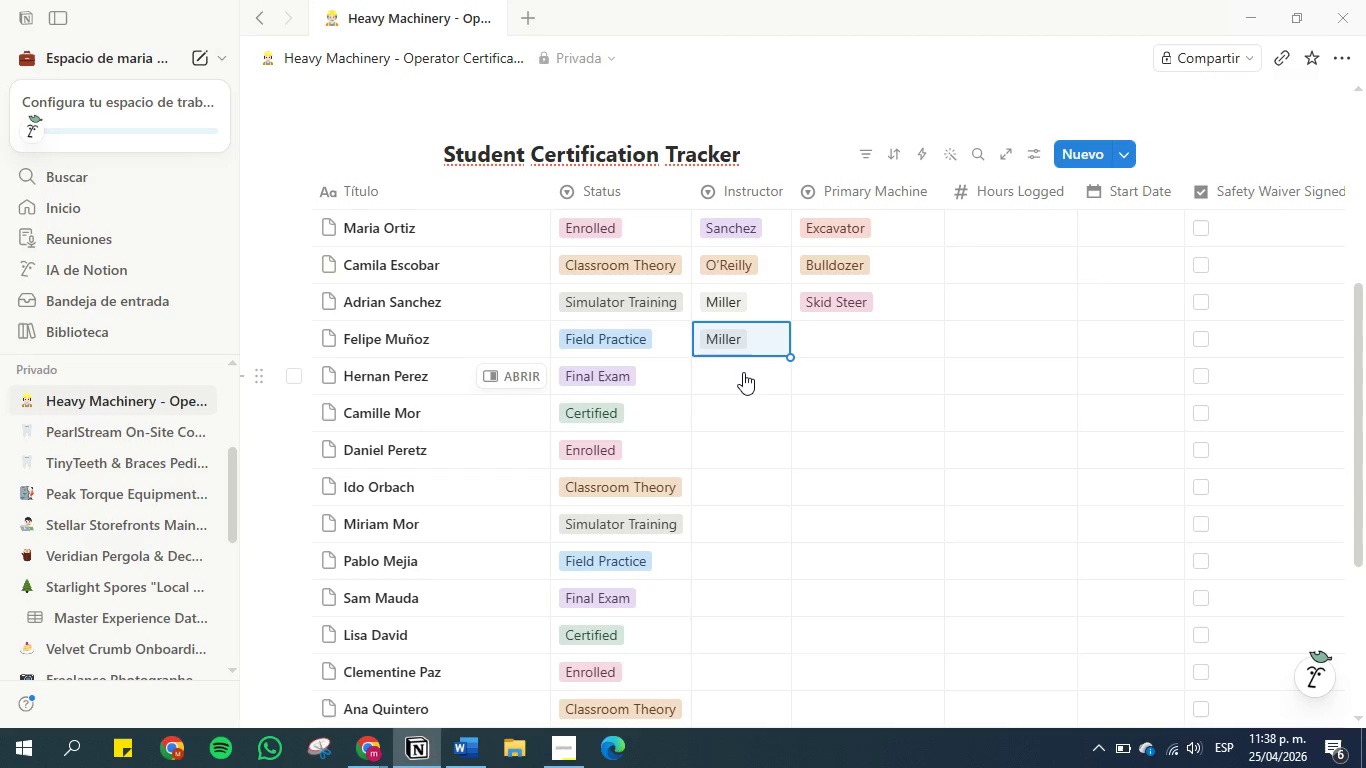 
left_click([743, 372])
 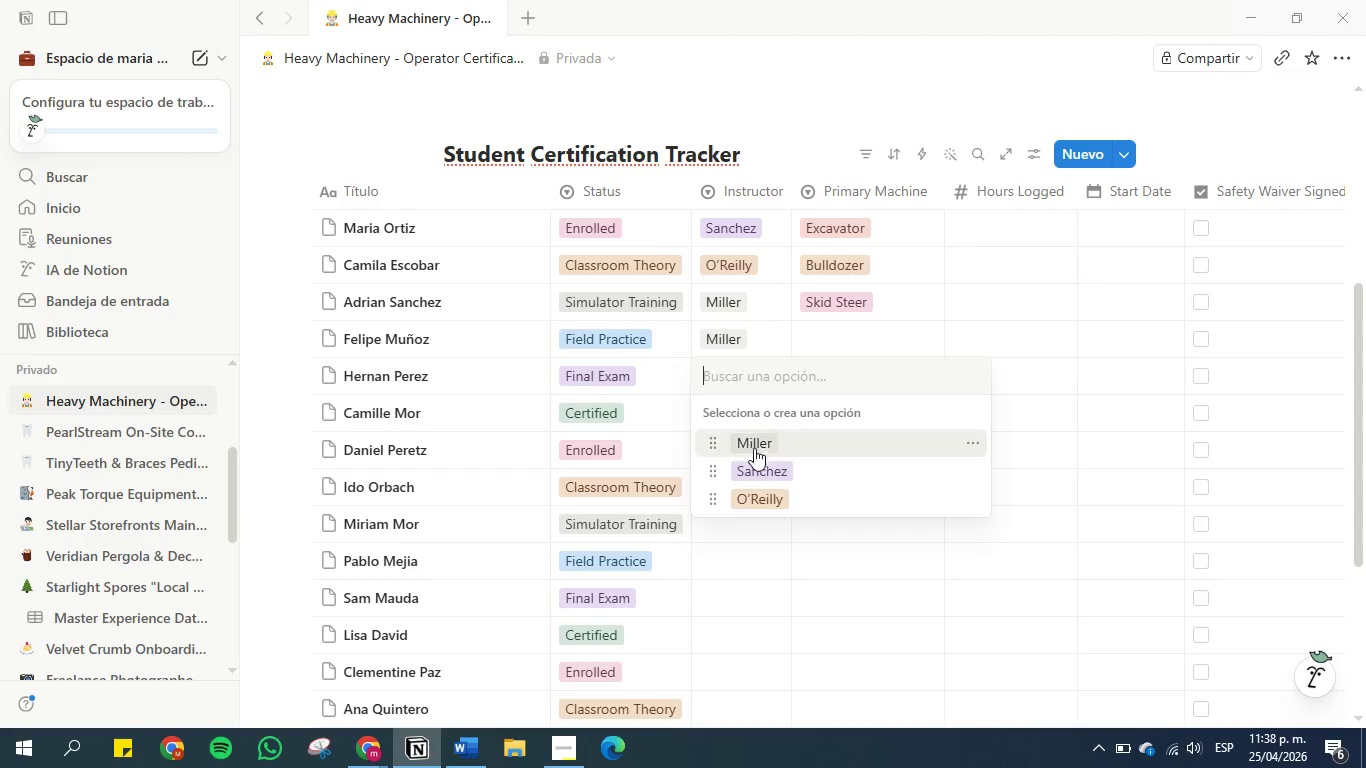 
left_click([756, 462])
 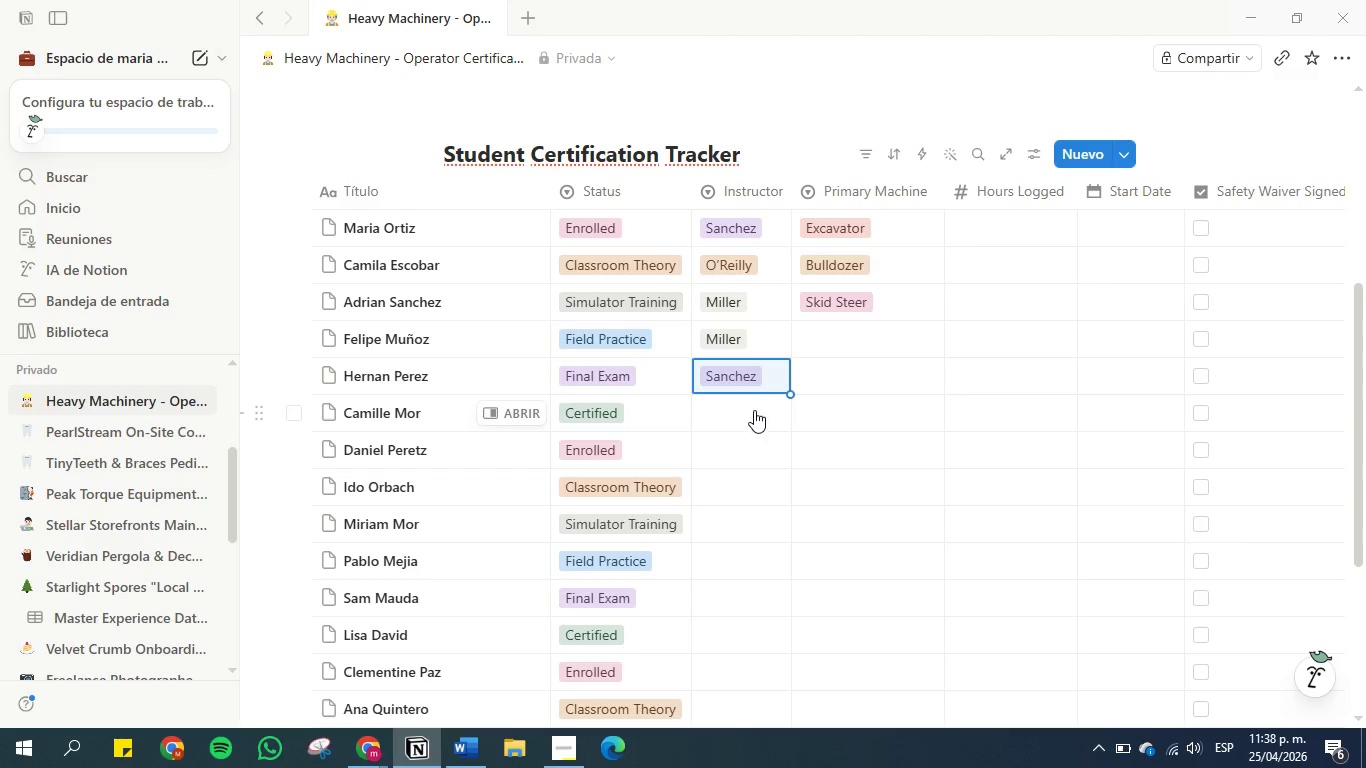 
left_click([754, 409])
 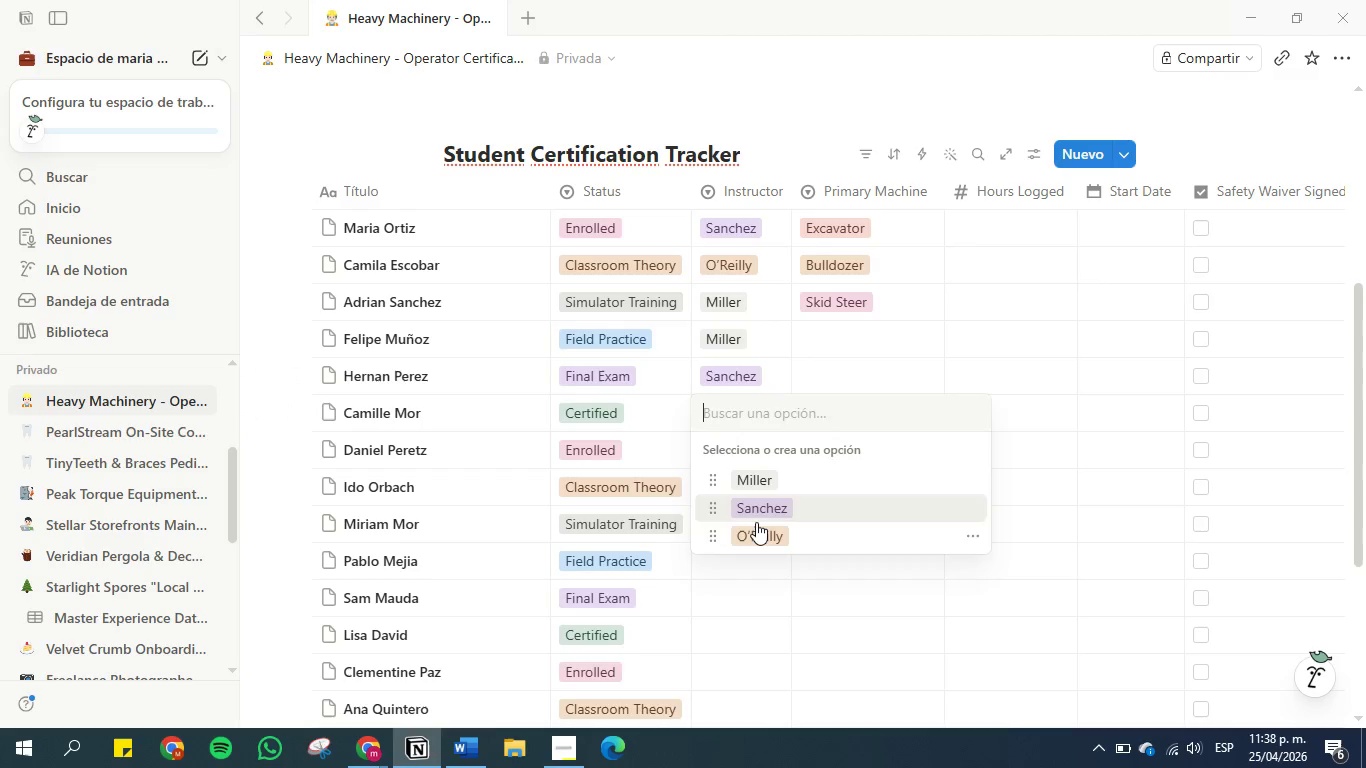 
left_click([760, 530])
 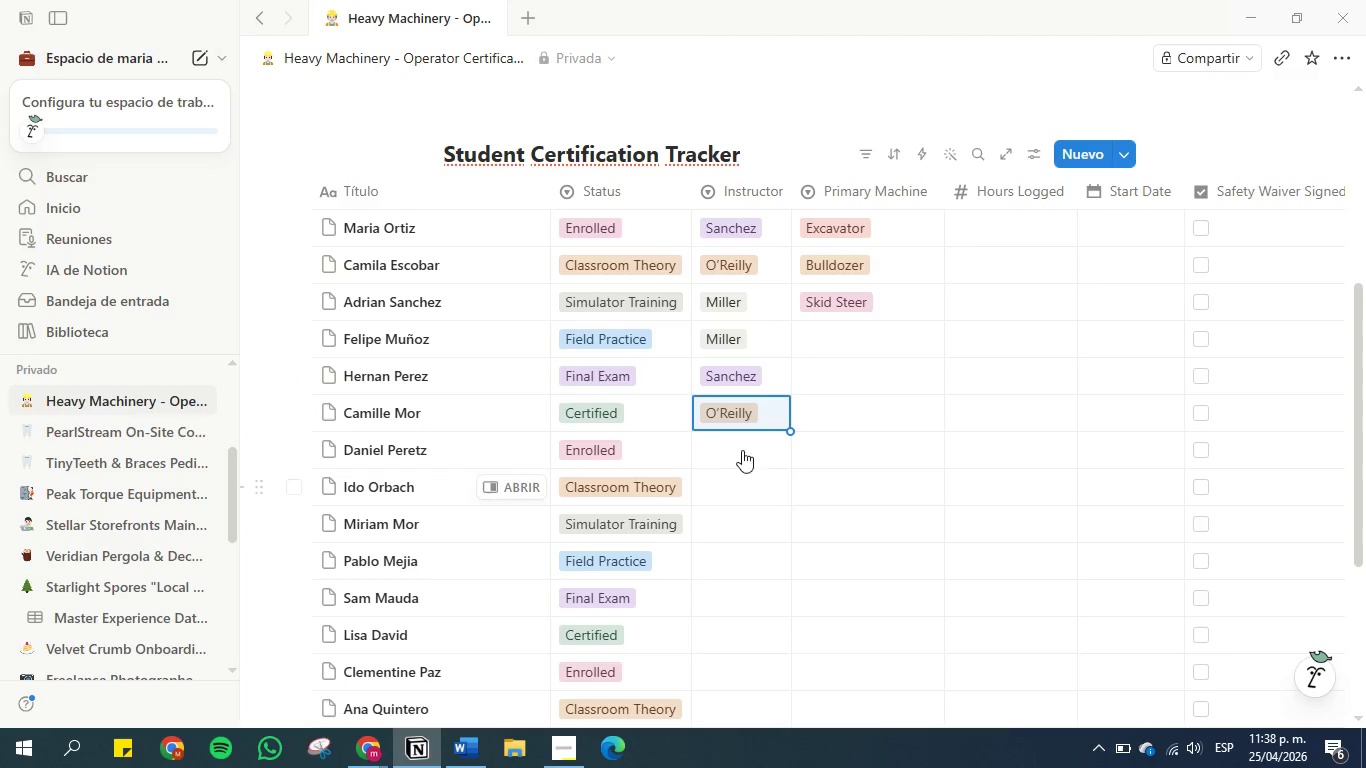 
left_click([740, 447])
 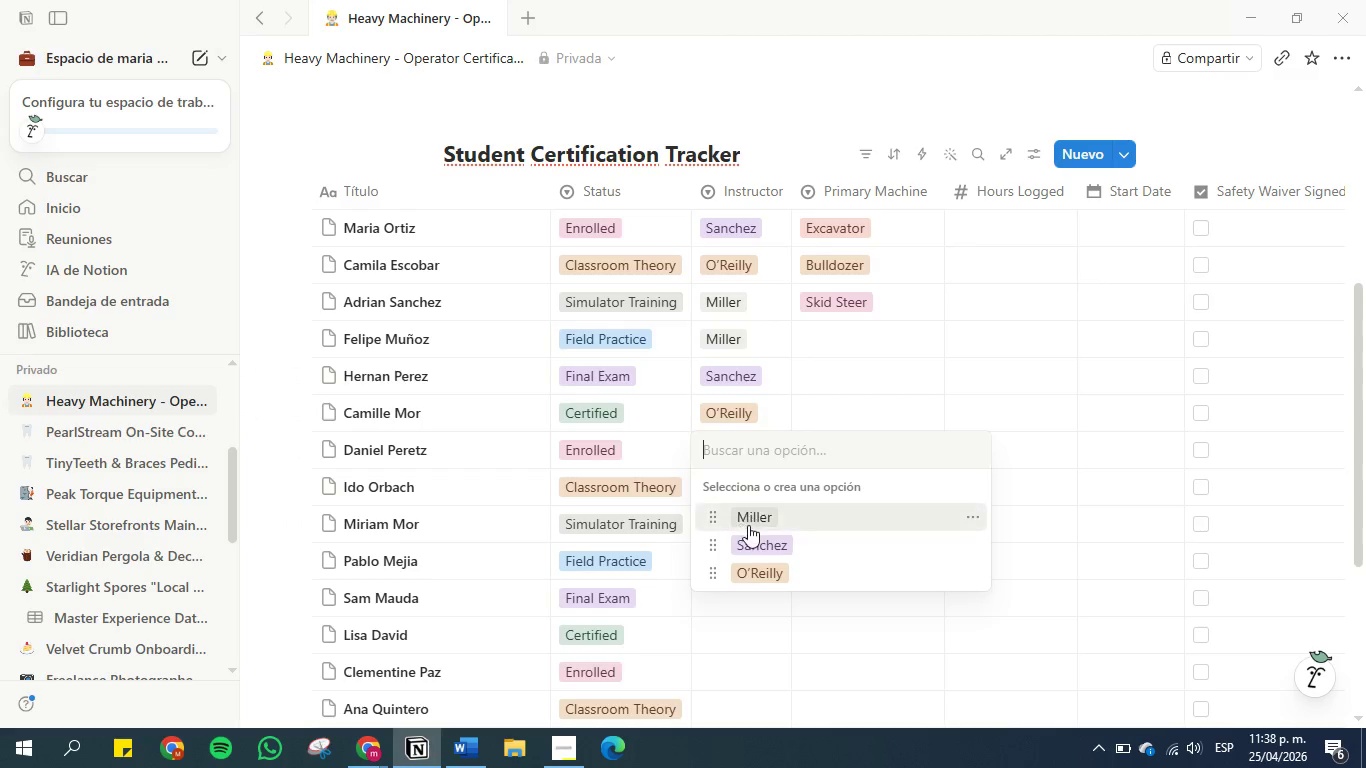 
left_click([750, 525])
 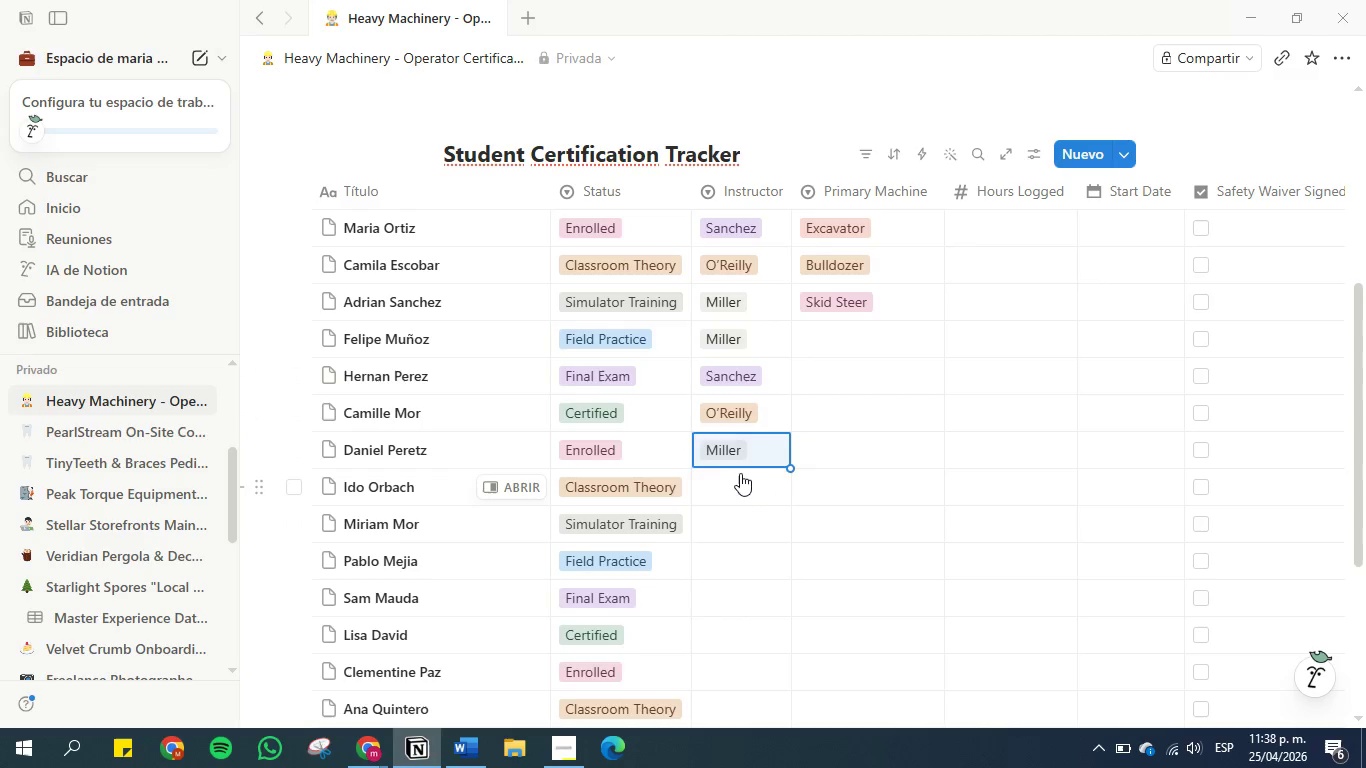 
left_click([739, 478])
 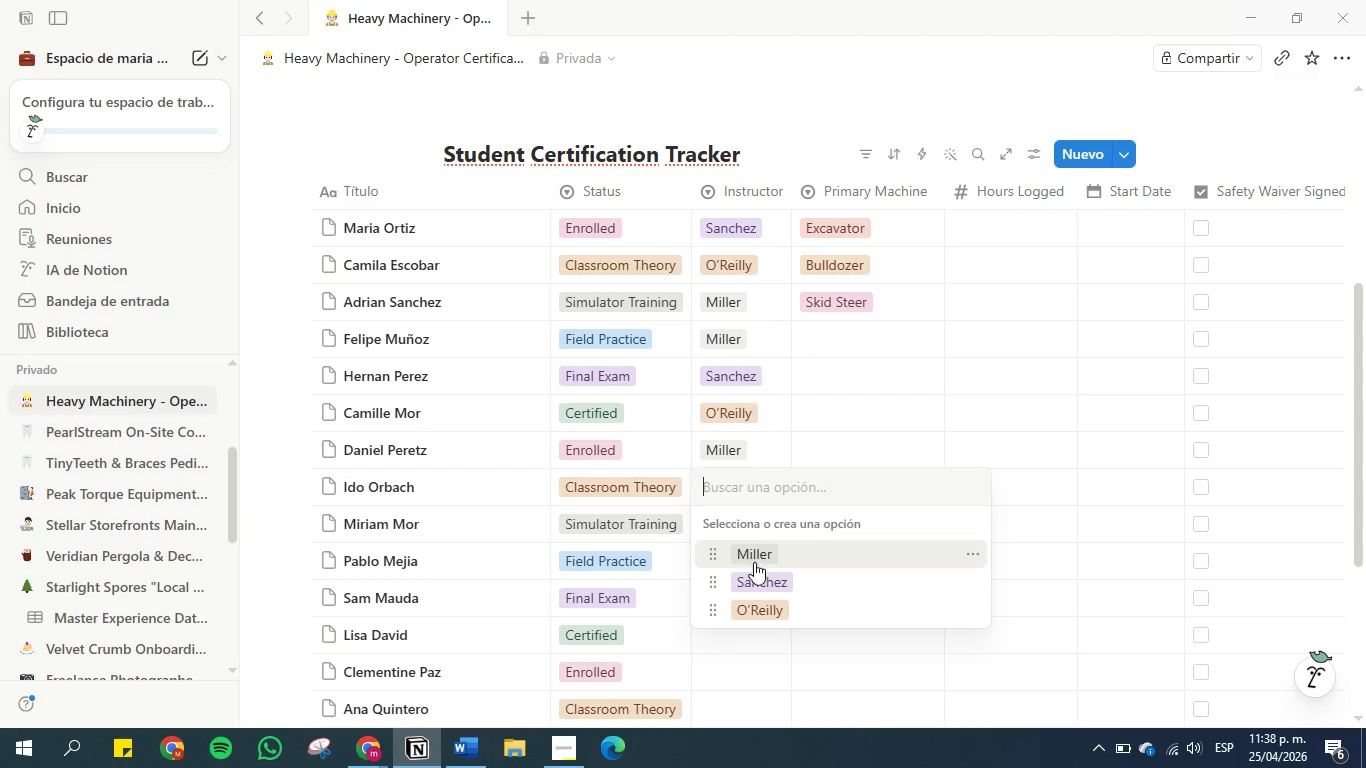 
left_click([760, 573])
 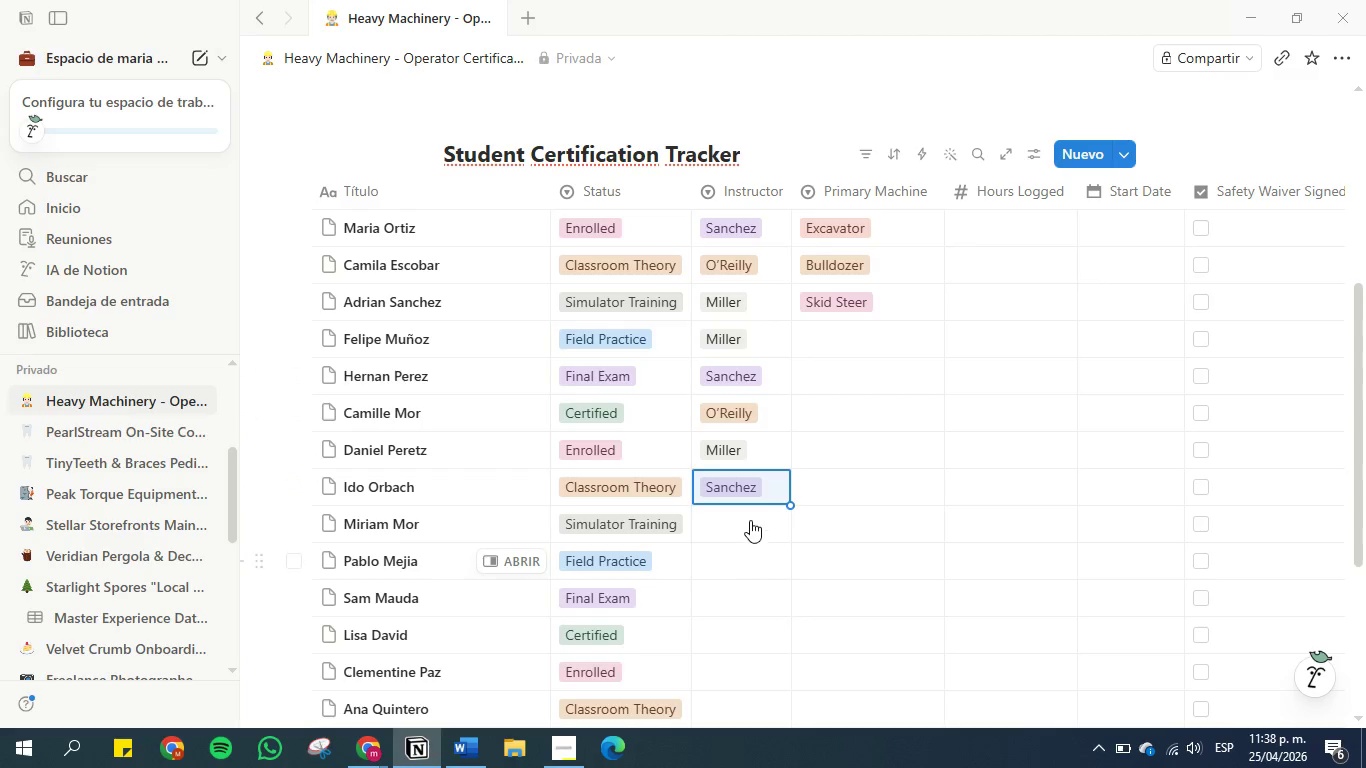 
left_click([750, 517])
 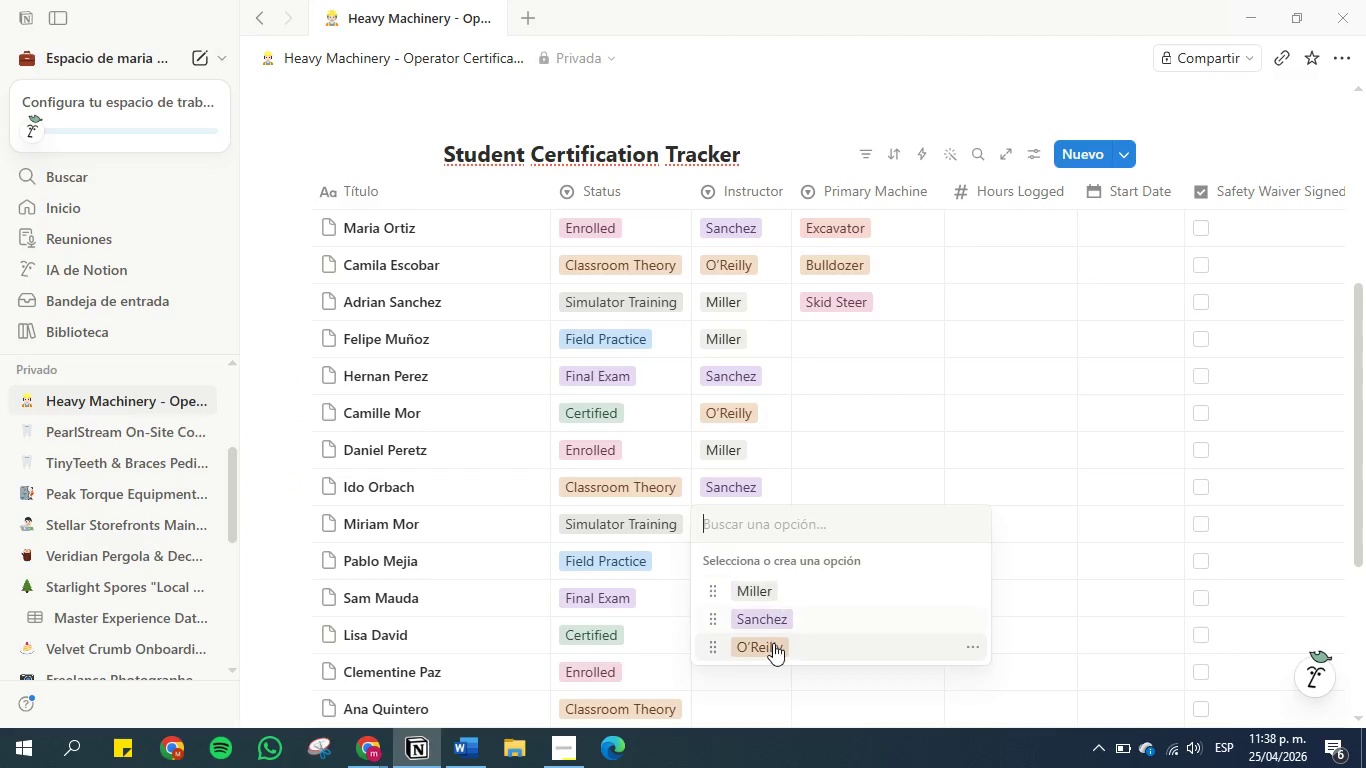 
left_click([773, 646])
 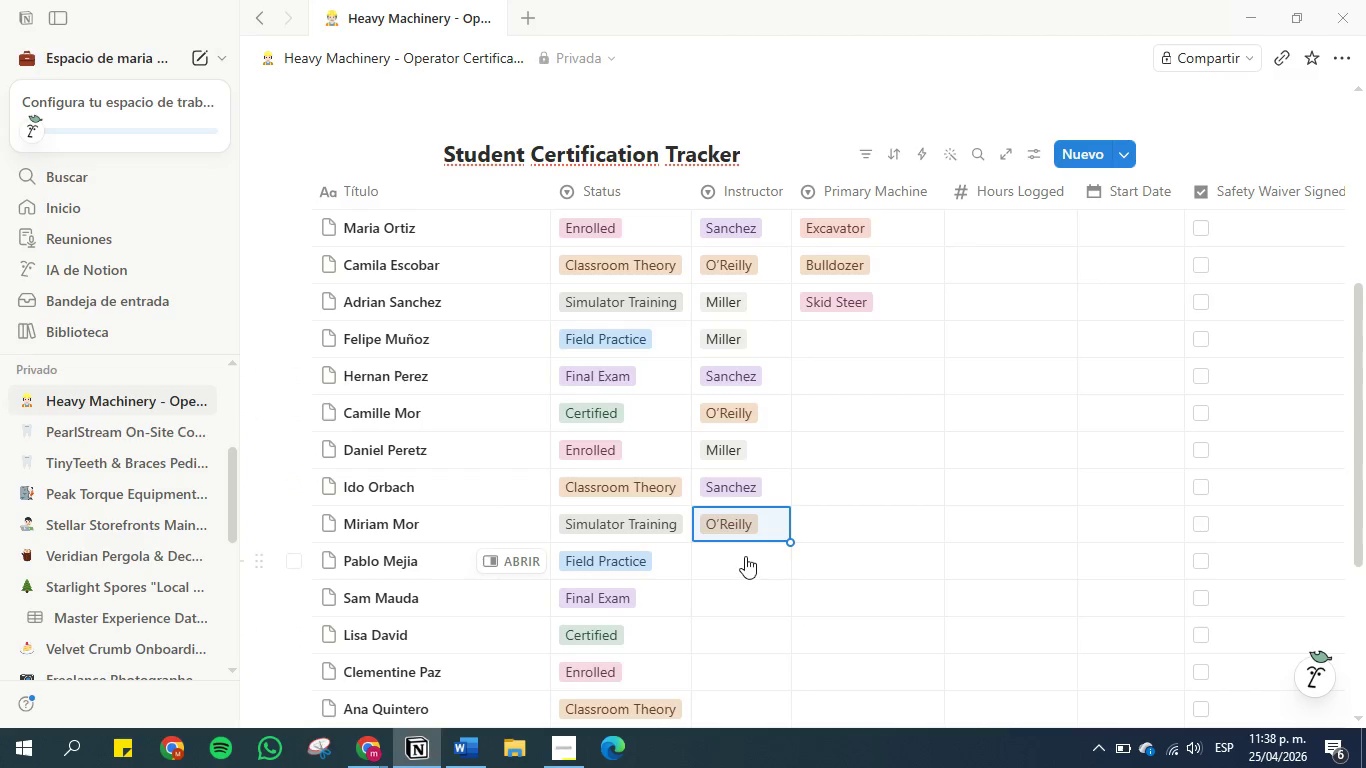 
left_click([745, 563])
 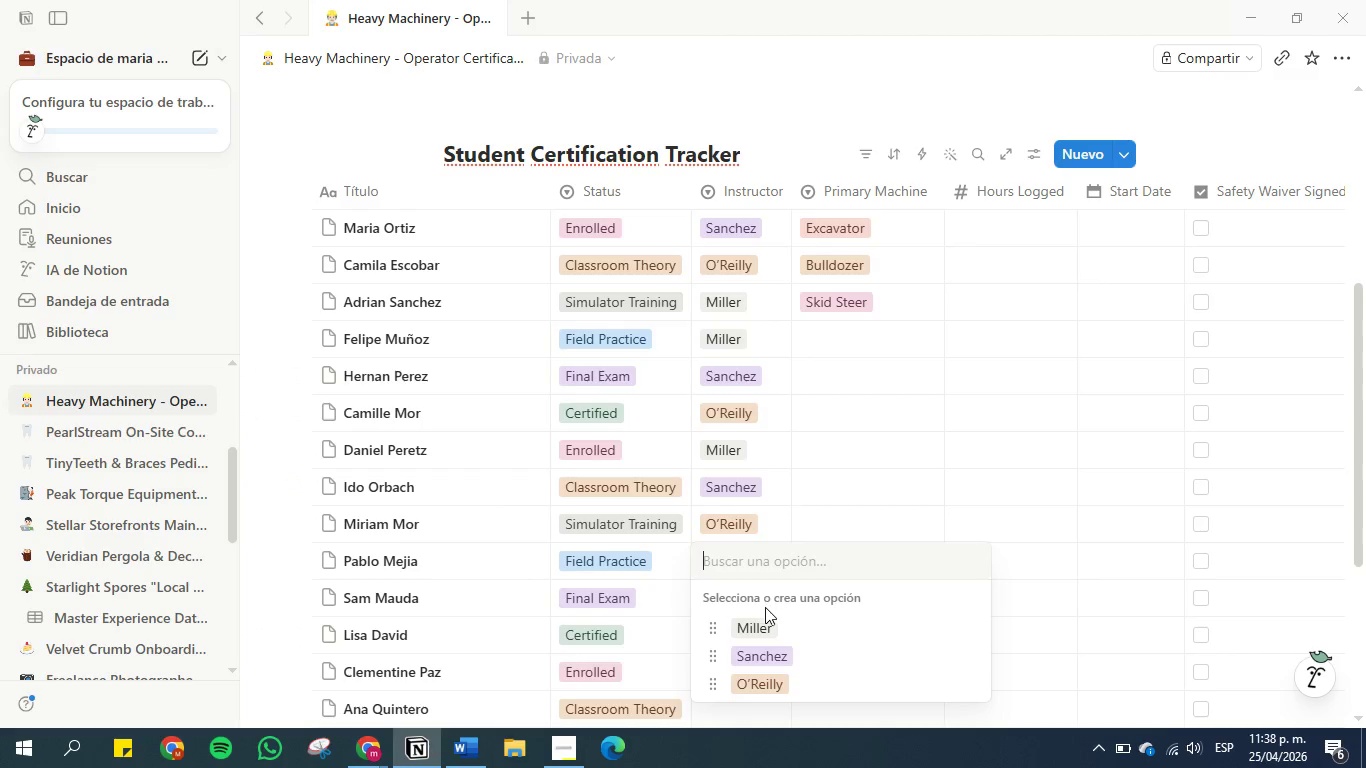 
left_click([766, 616])
 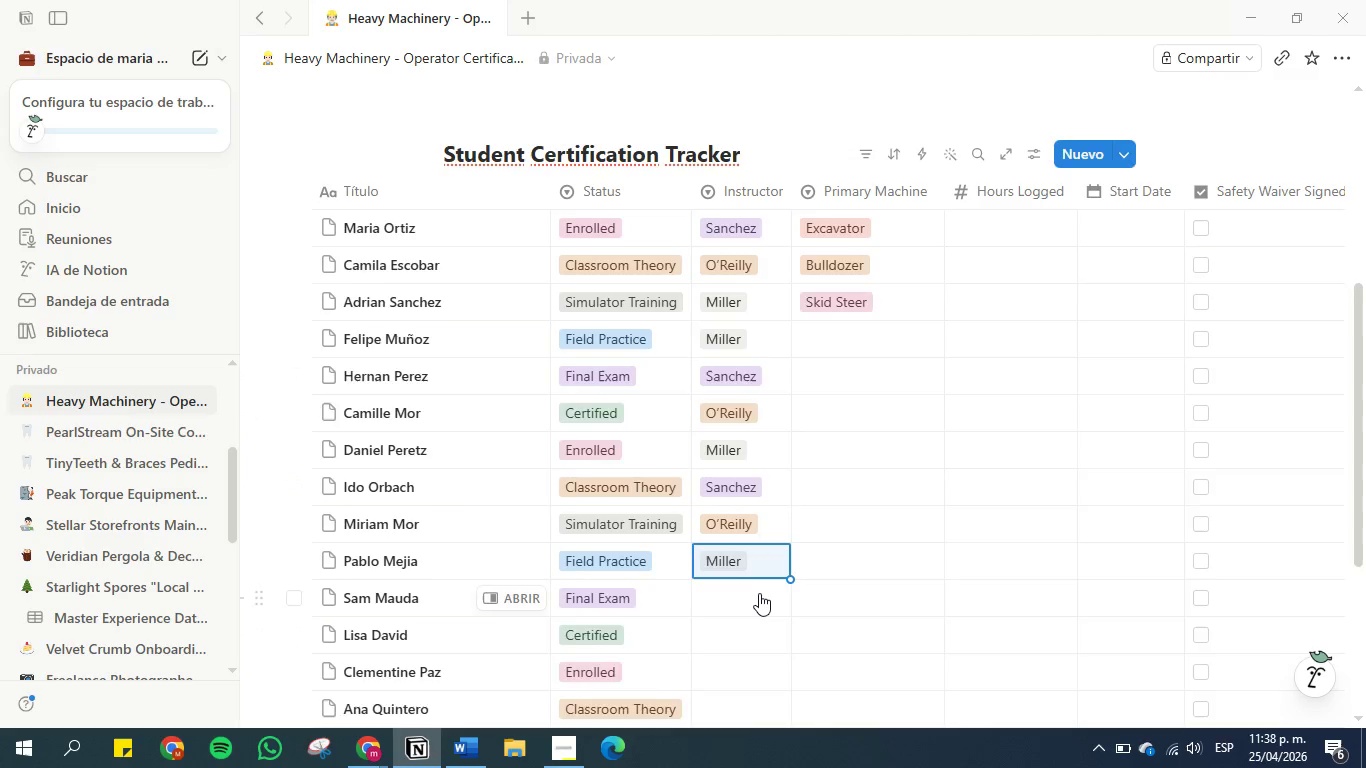 
scroll: coordinate [759, 587], scroll_direction: down, amount: 2.0
 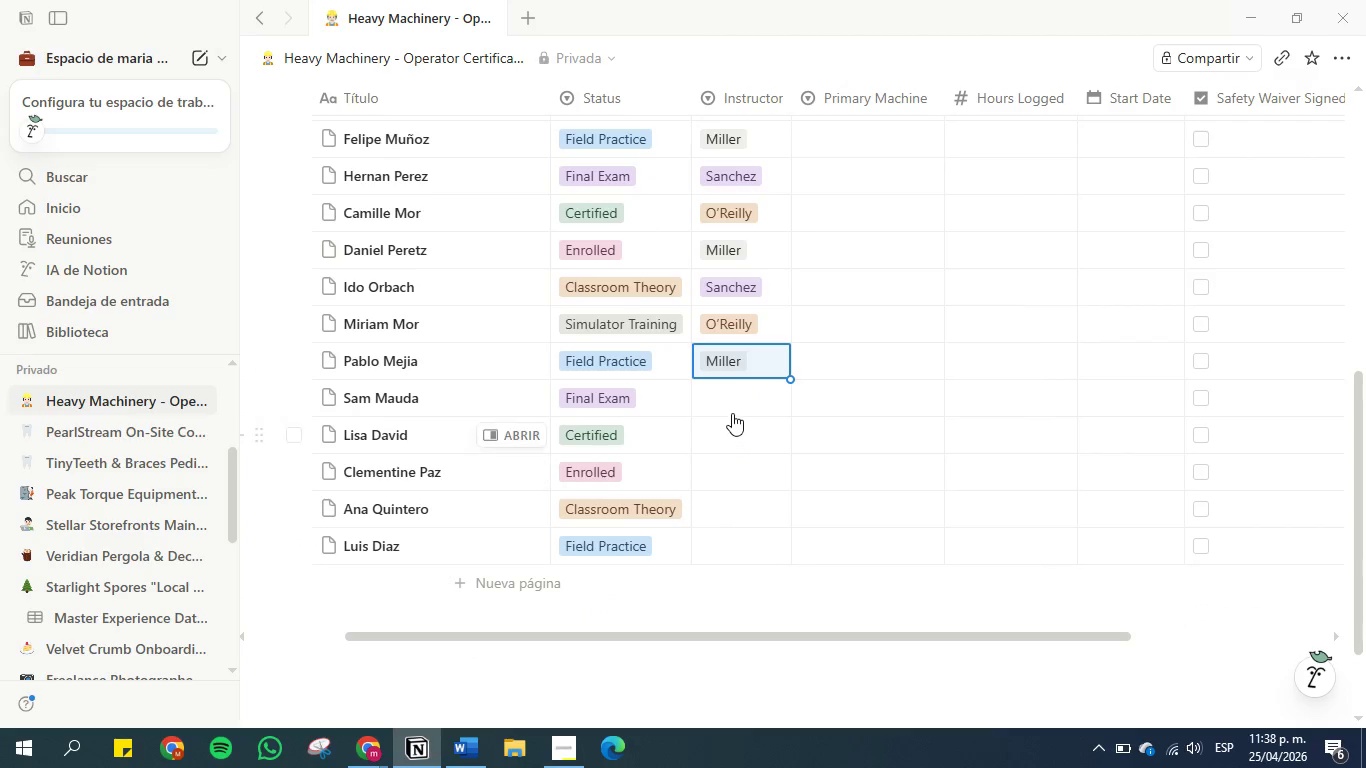 
left_click([732, 403])
 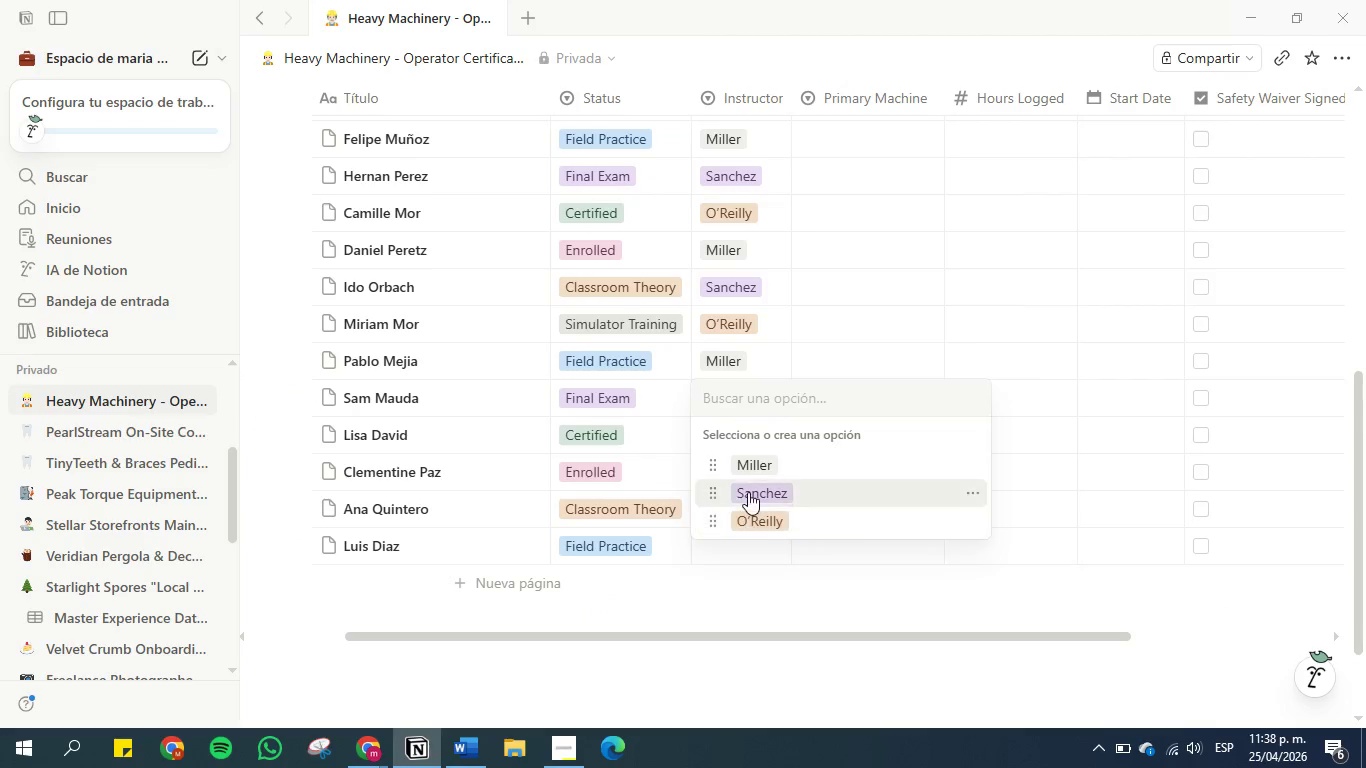 
left_click([749, 492])
 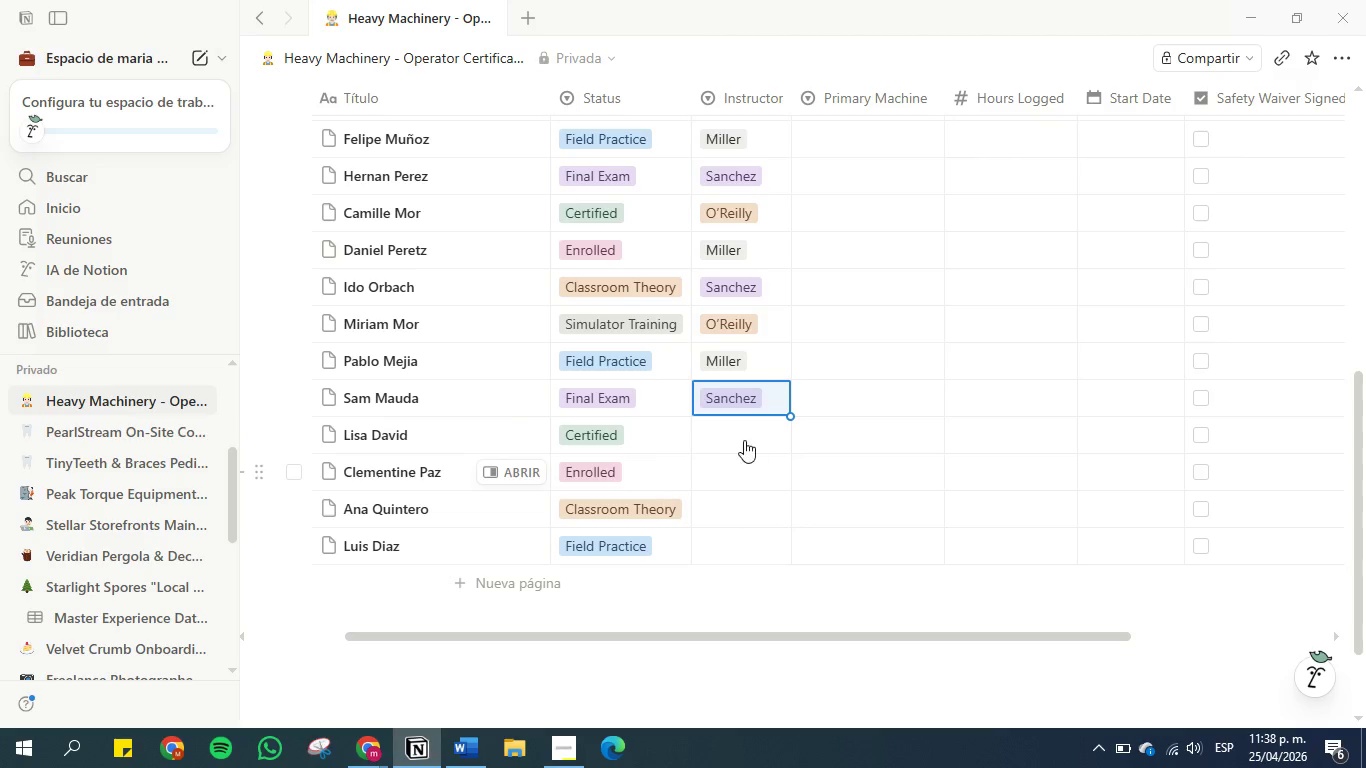 
left_click([746, 433])
 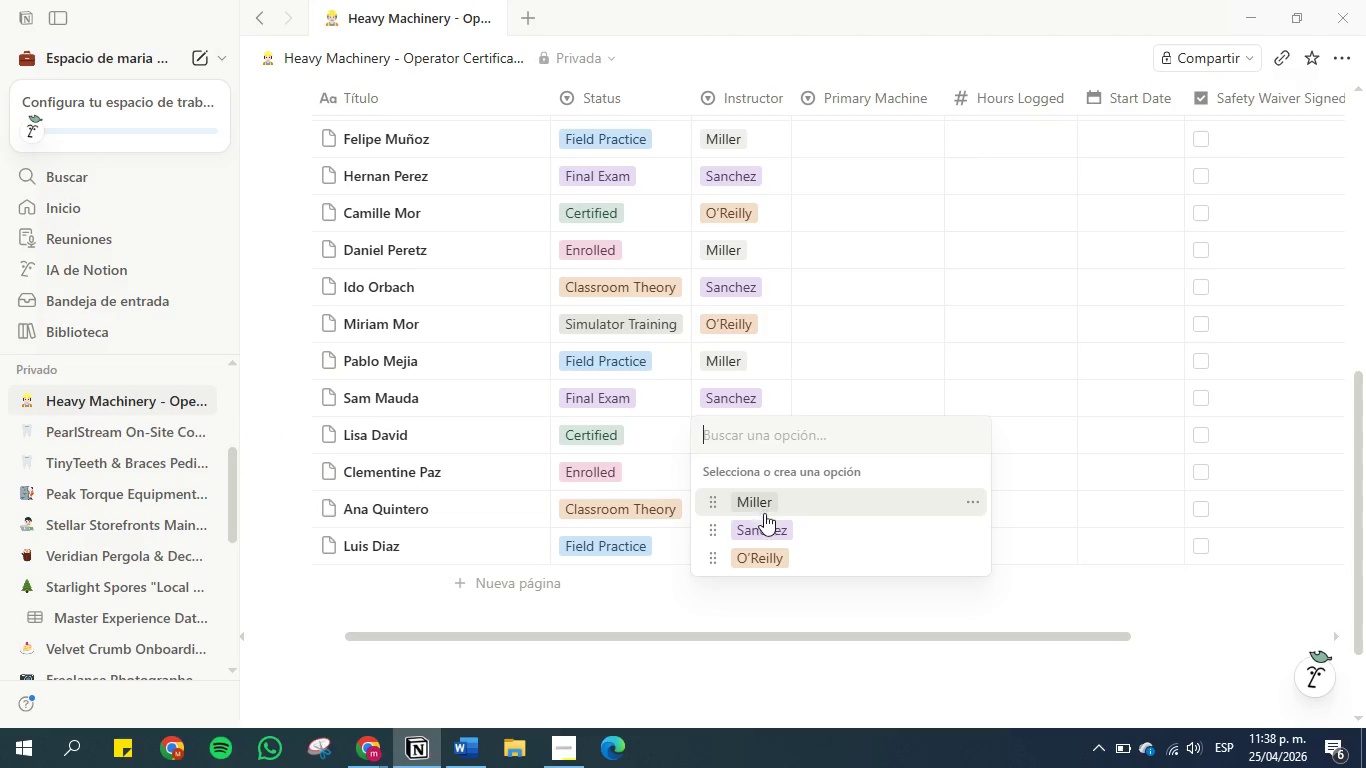 
left_click([764, 525])
 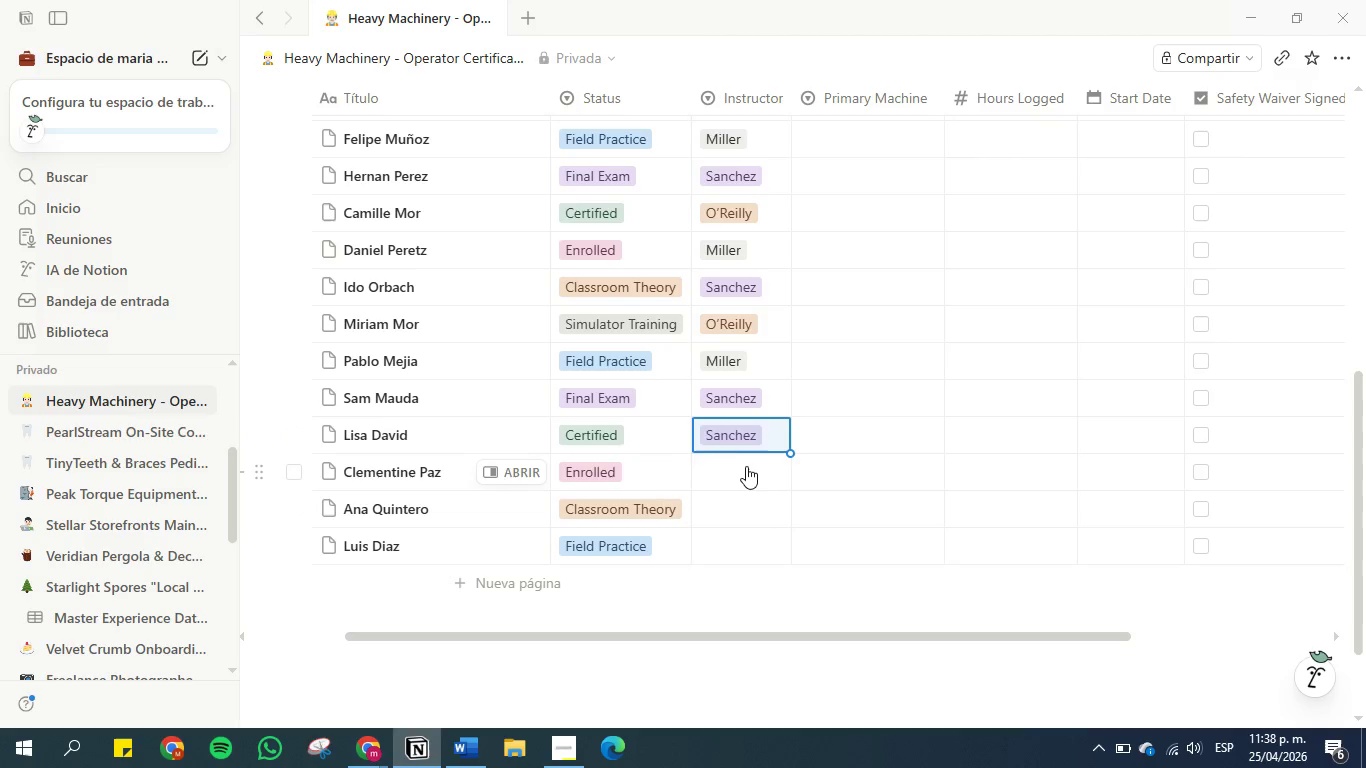 
left_click([746, 467])
 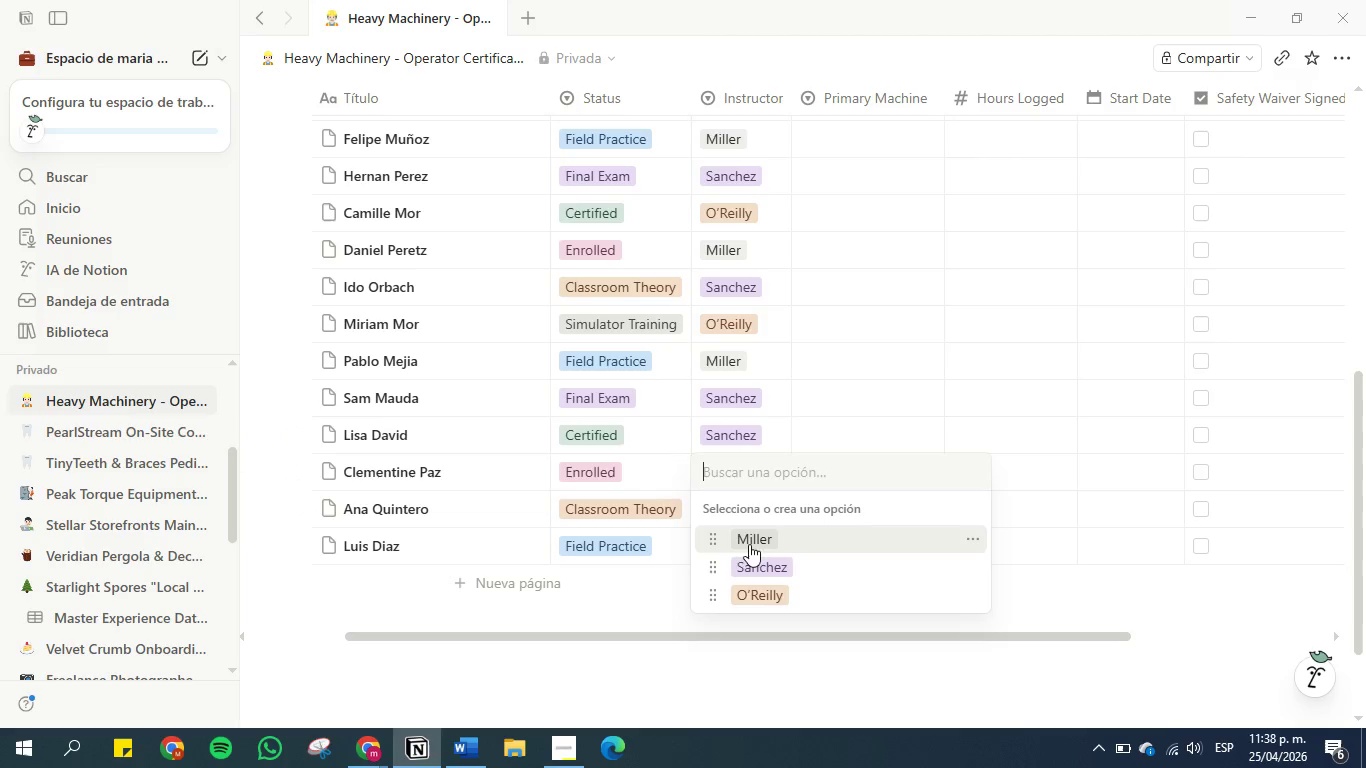 
left_click([750, 559])
 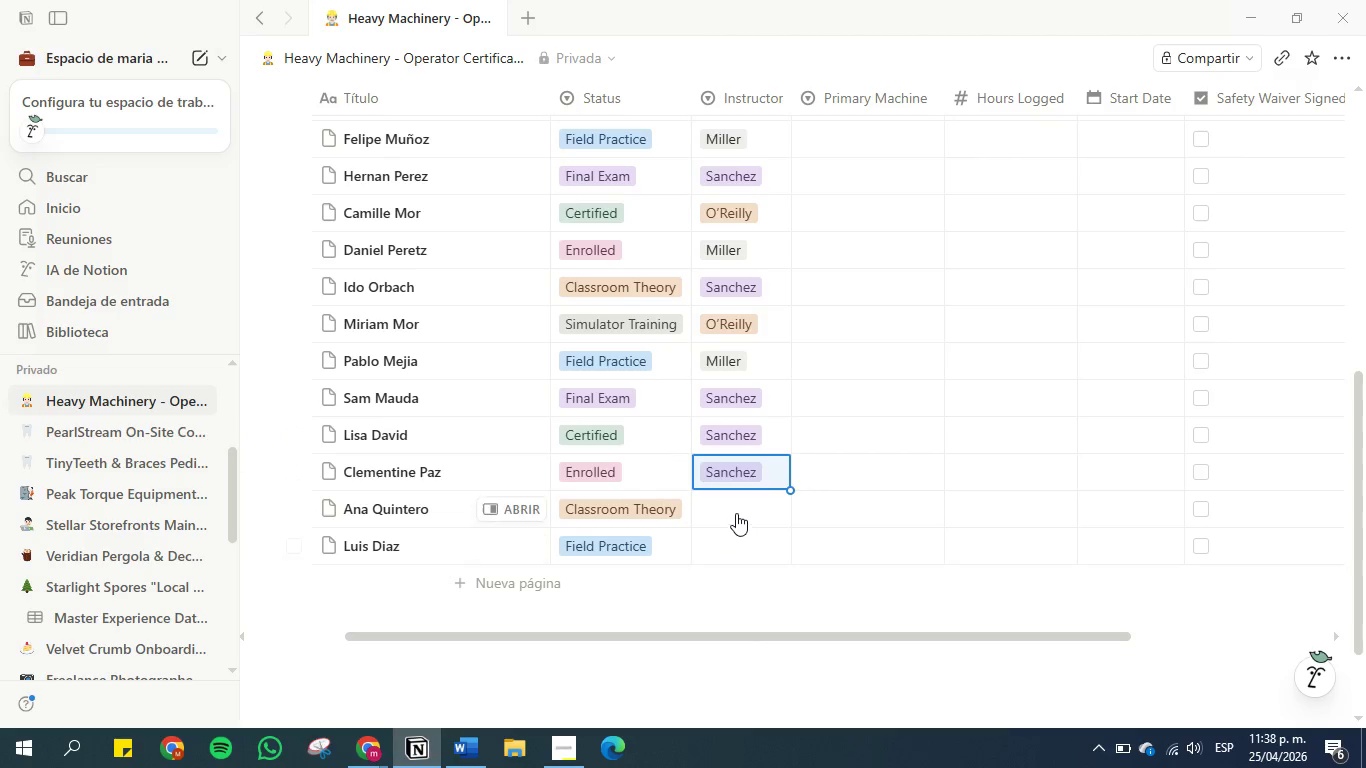 
left_click([734, 507])
 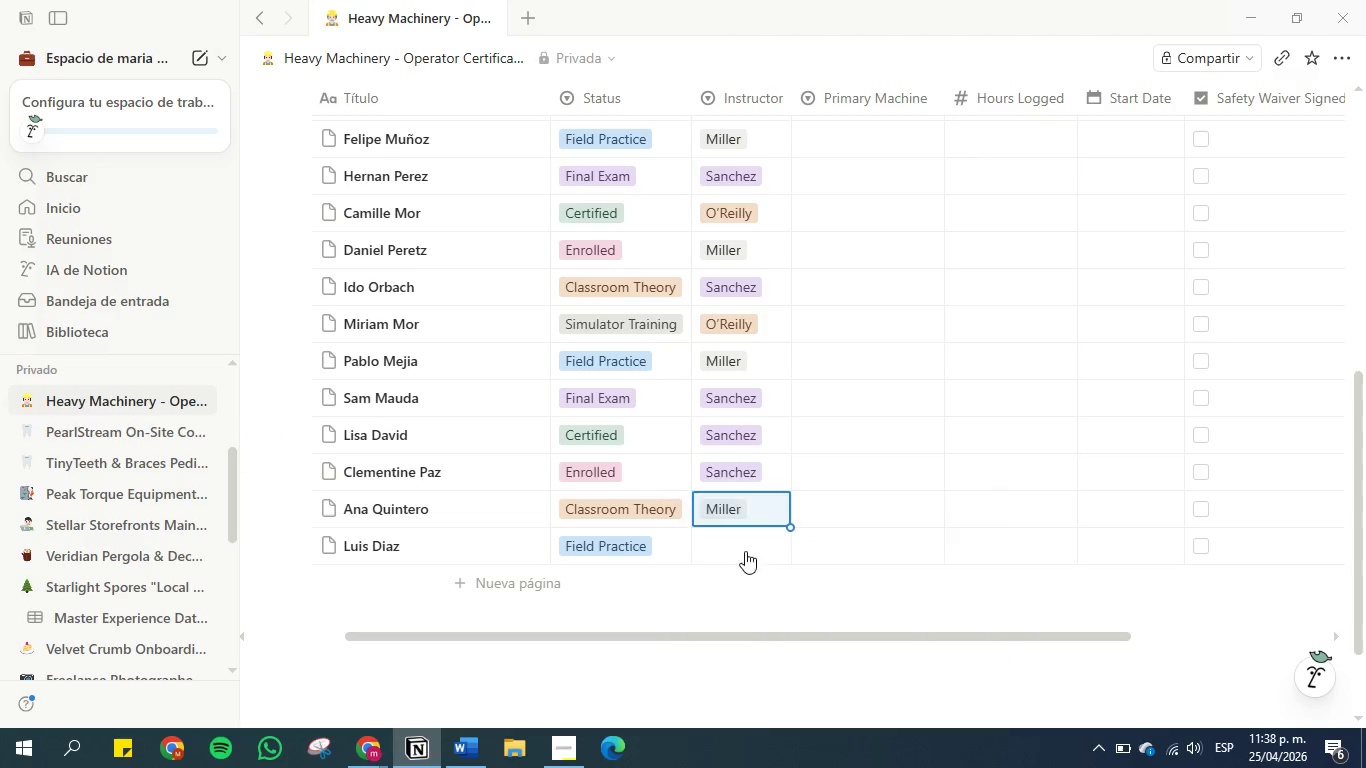 
left_click([741, 548])
 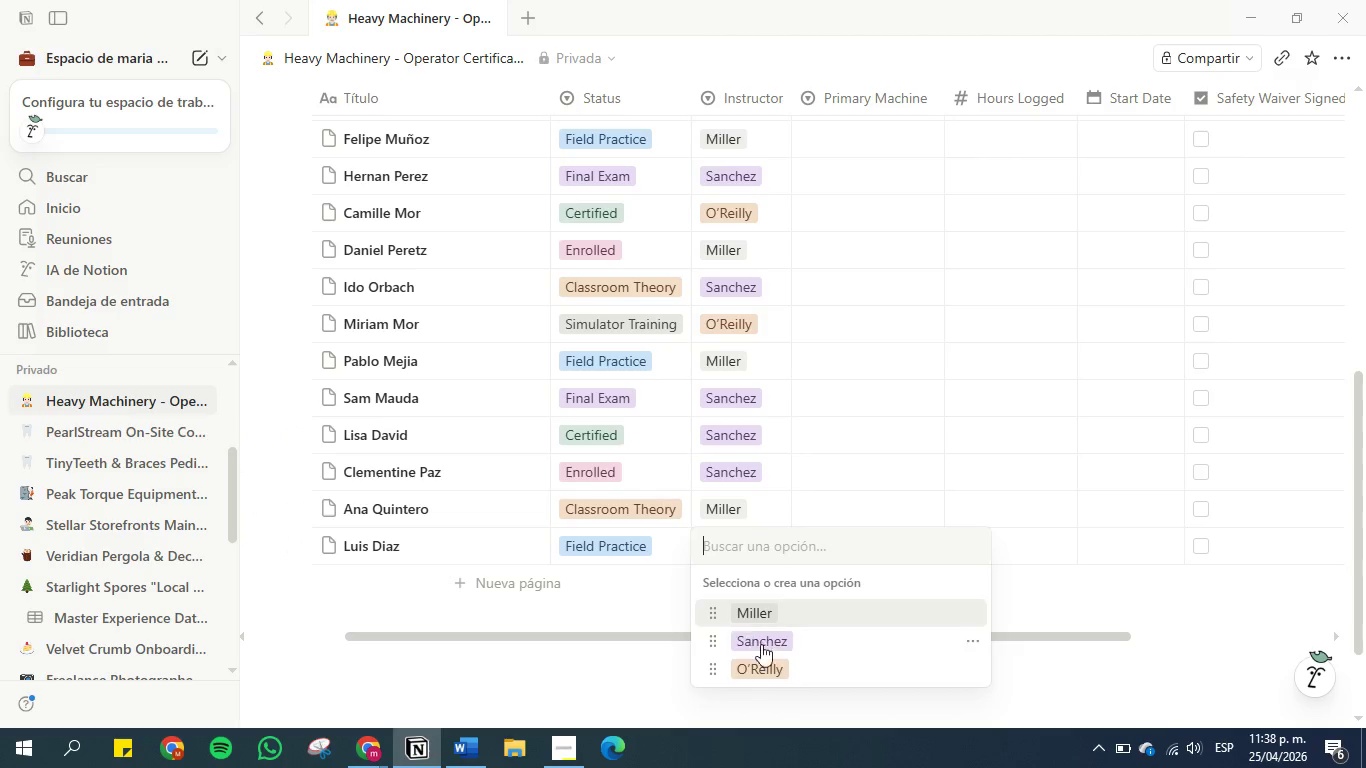 
left_click([766, 660])
 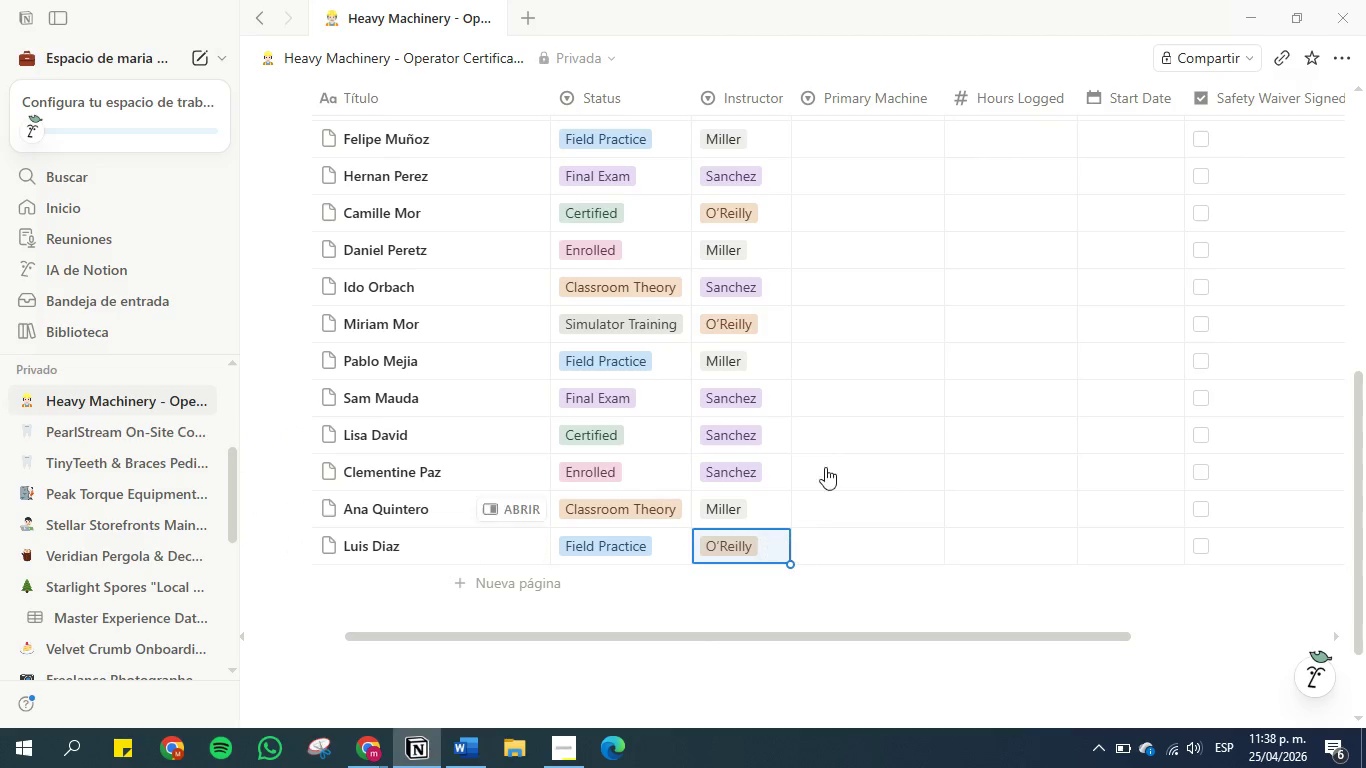 
left_click([848, 462])
 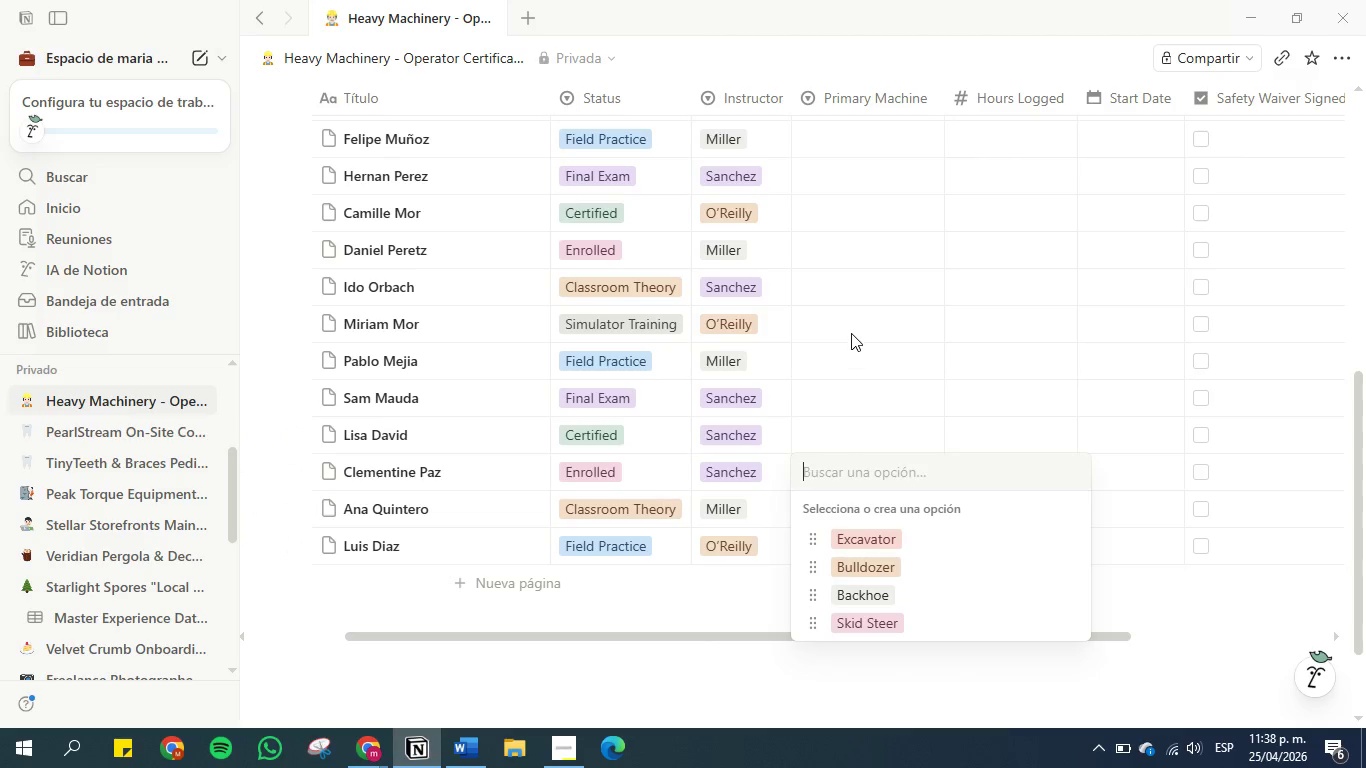 
left_click([861, 285])
 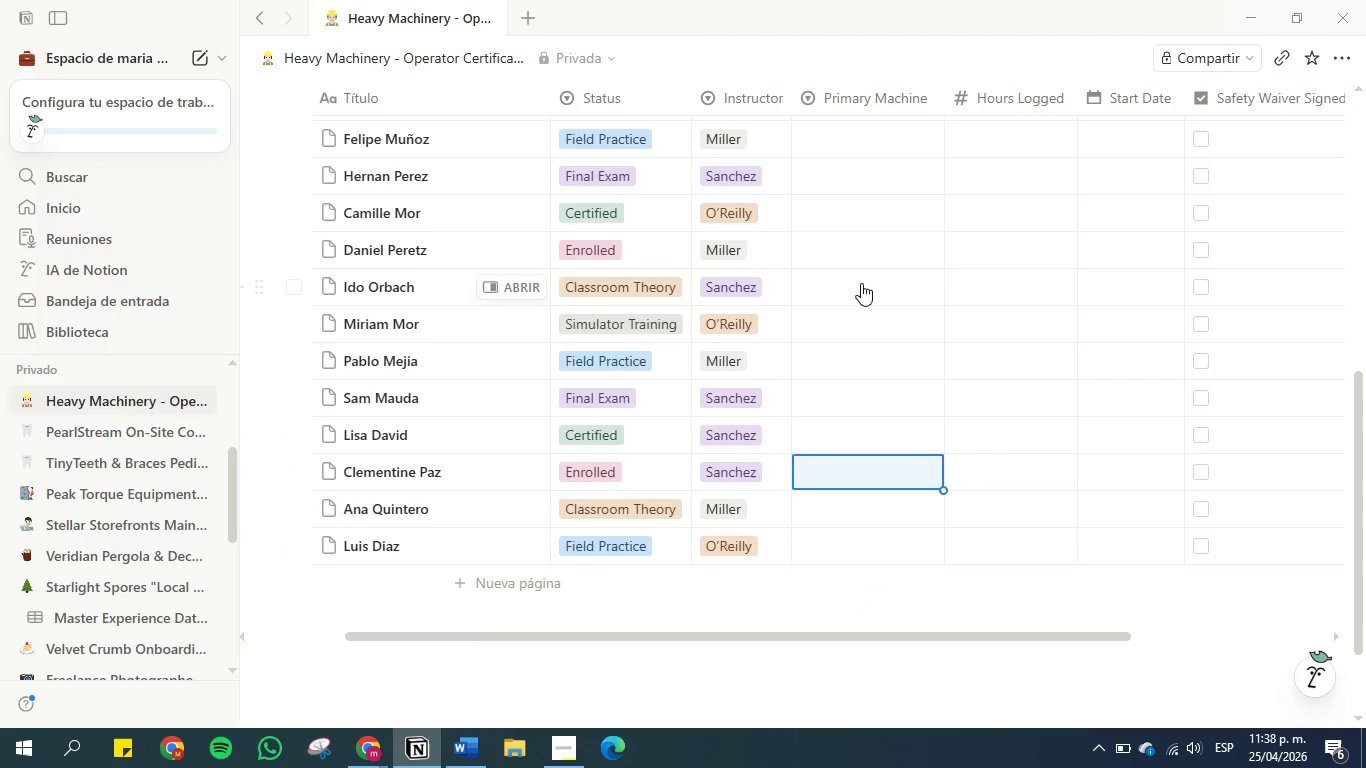 
scroll: coordinate [861, 282], scroll_direction: up, amount: 5.0
 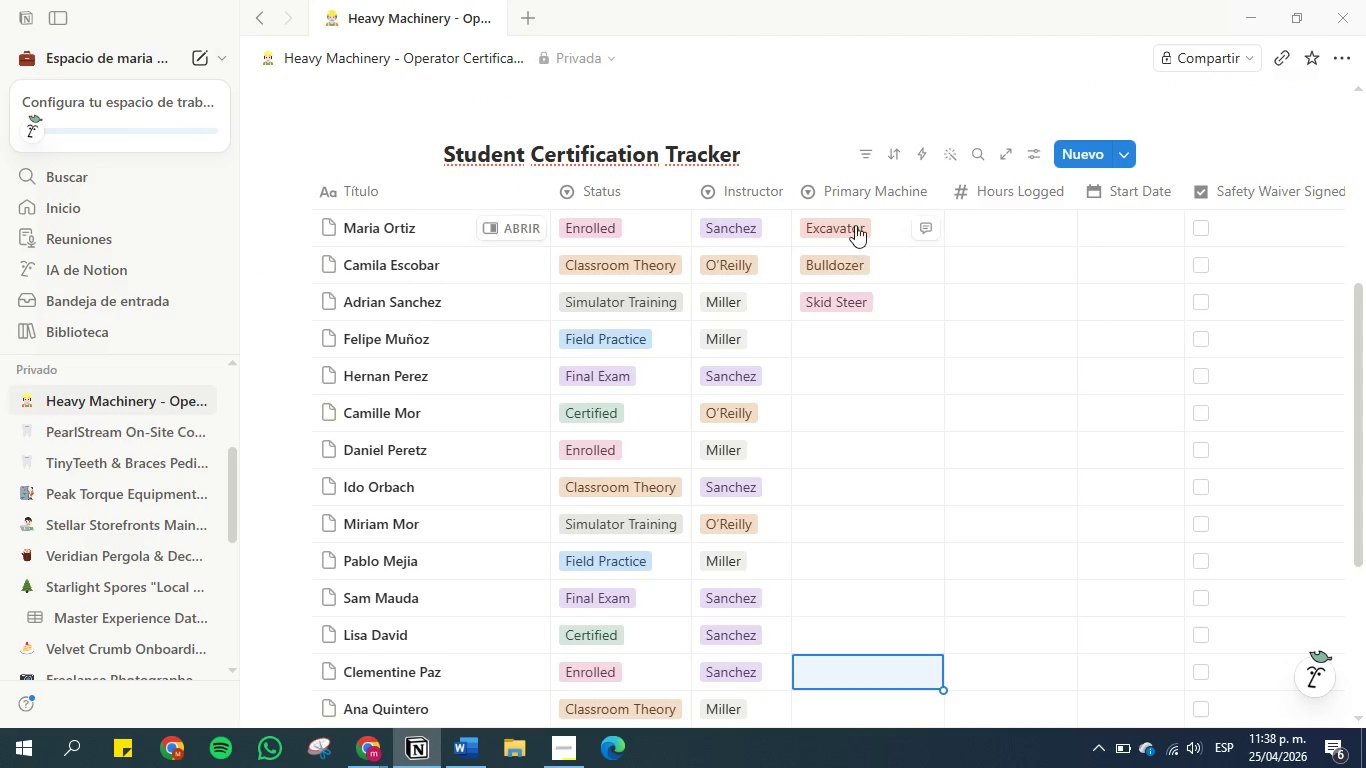 
left_click([855, 224])
 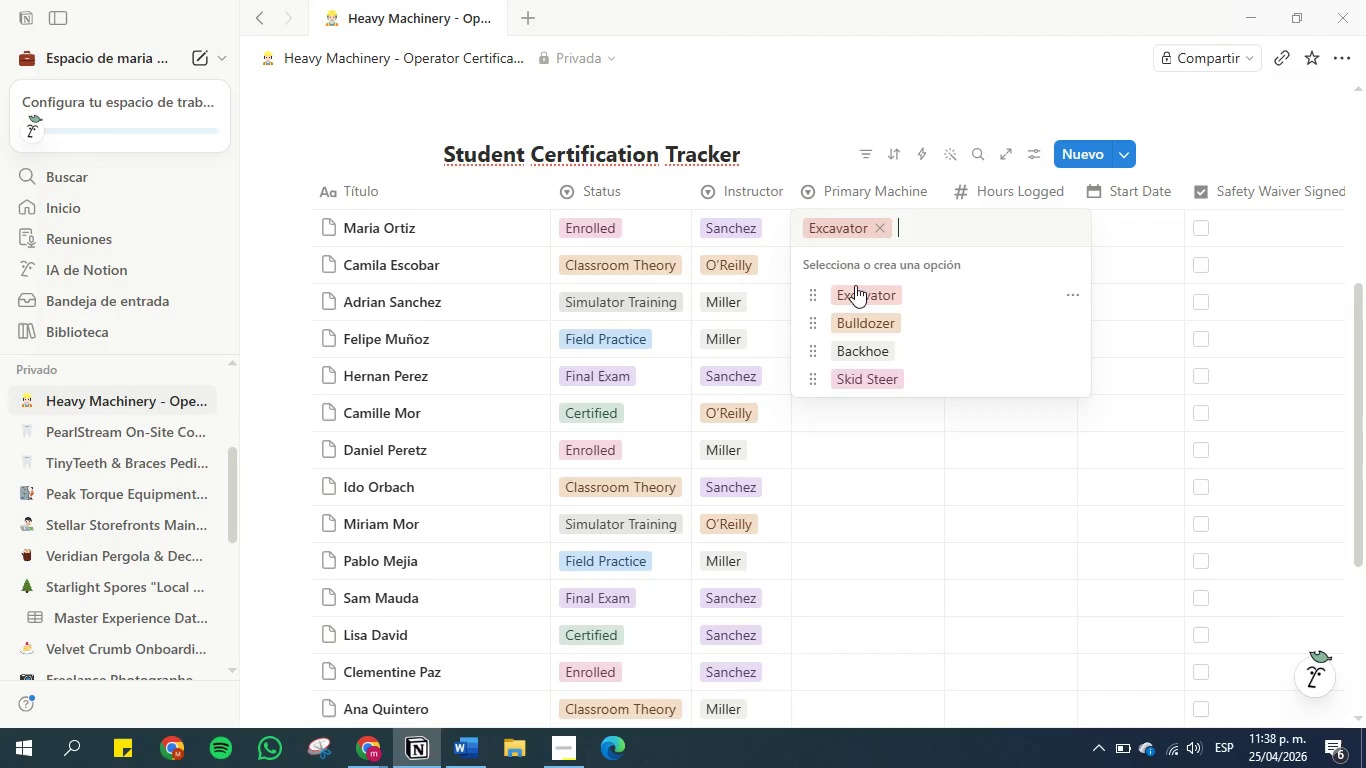 
left_click([855, 296])
 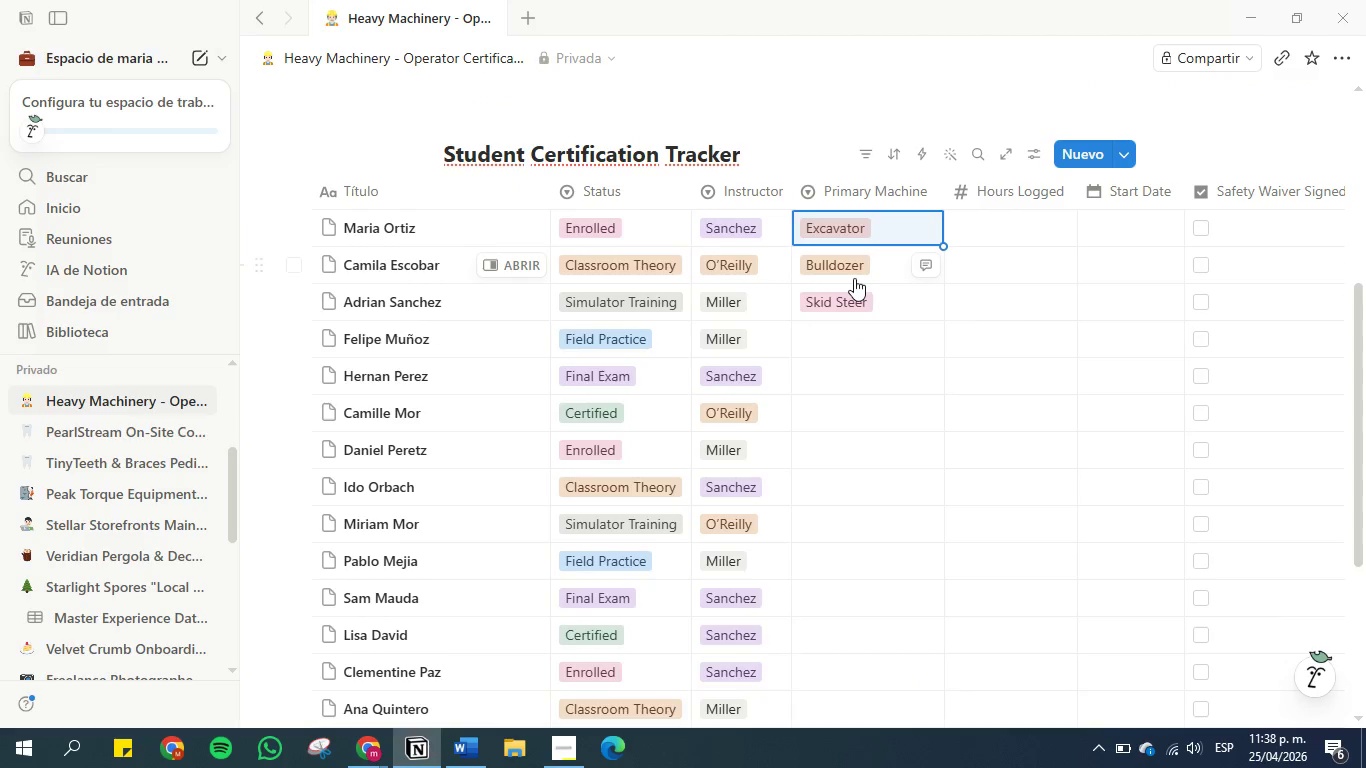 
left_click([854, 278])
 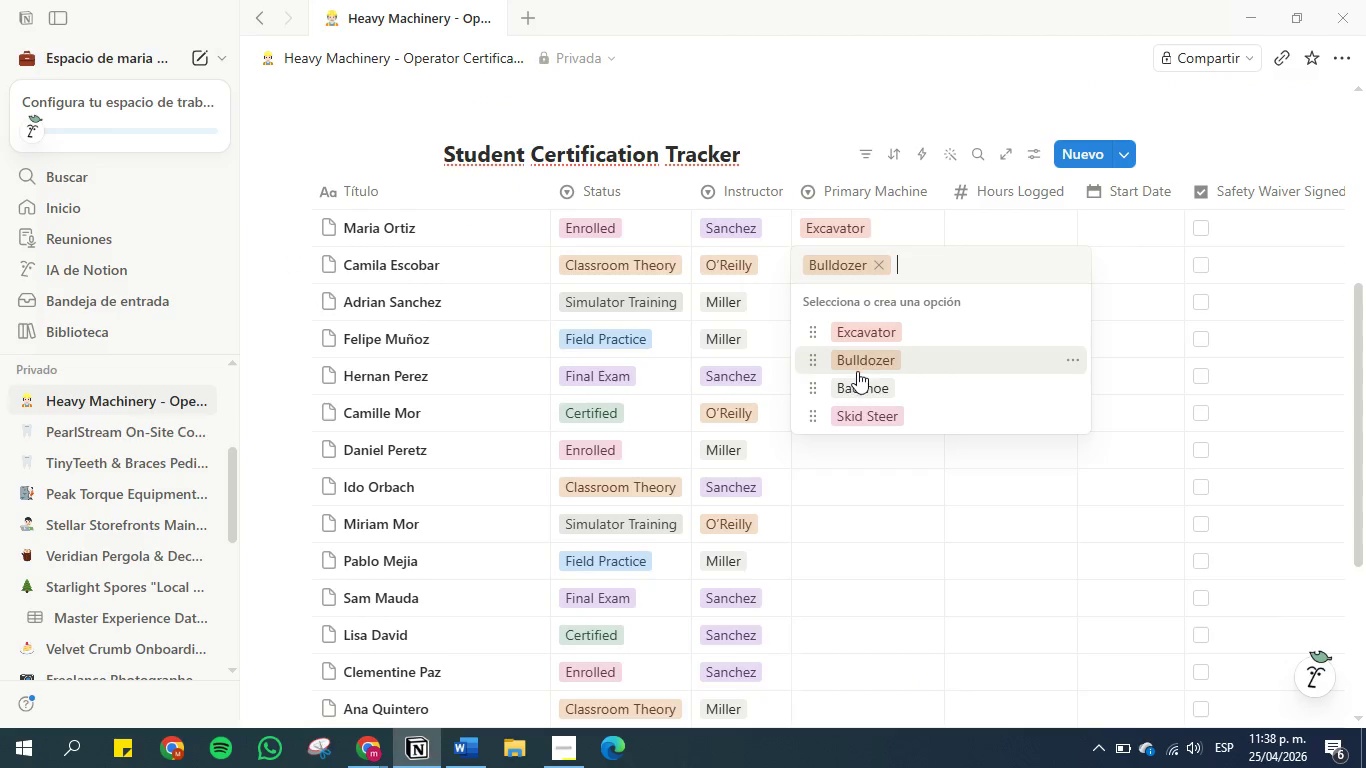 
left_click([858, 371])
 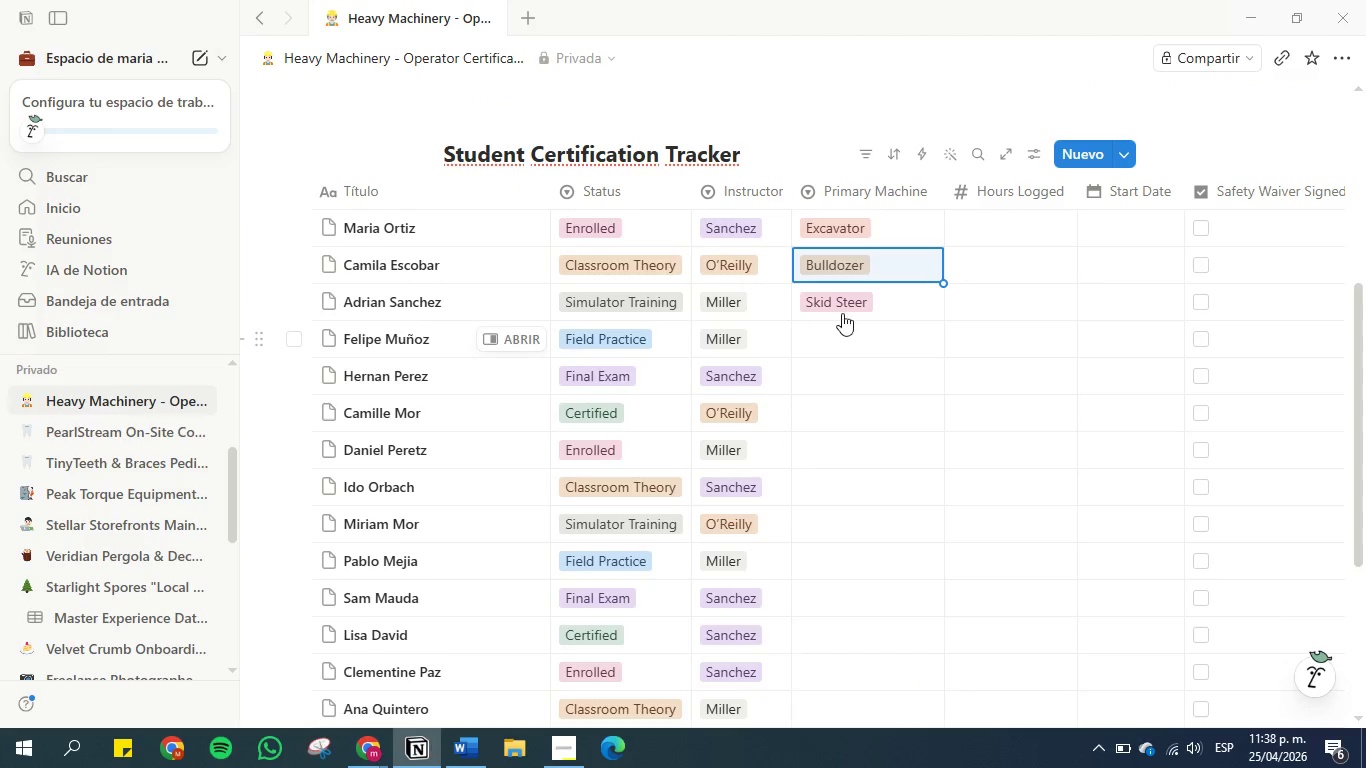 
left_click([842, 306])
 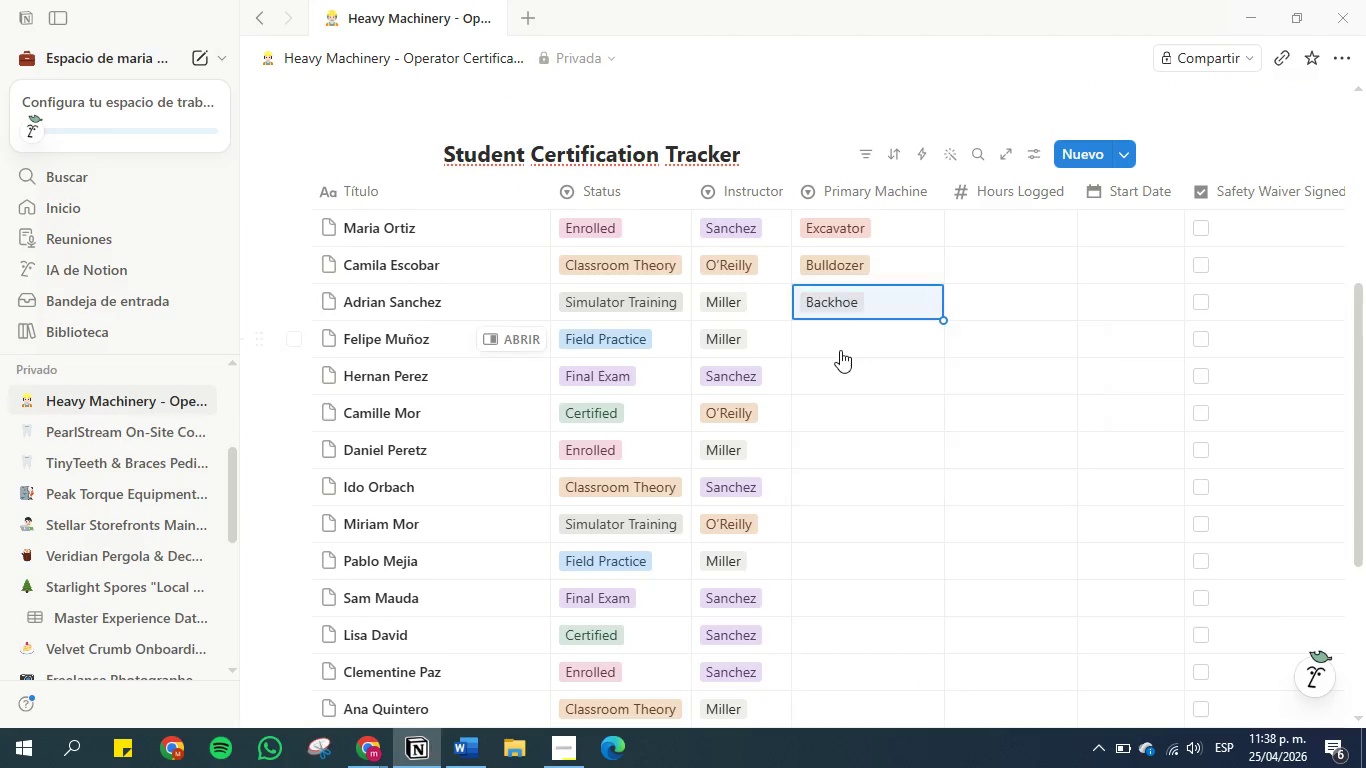 
left_click([840, 350])
 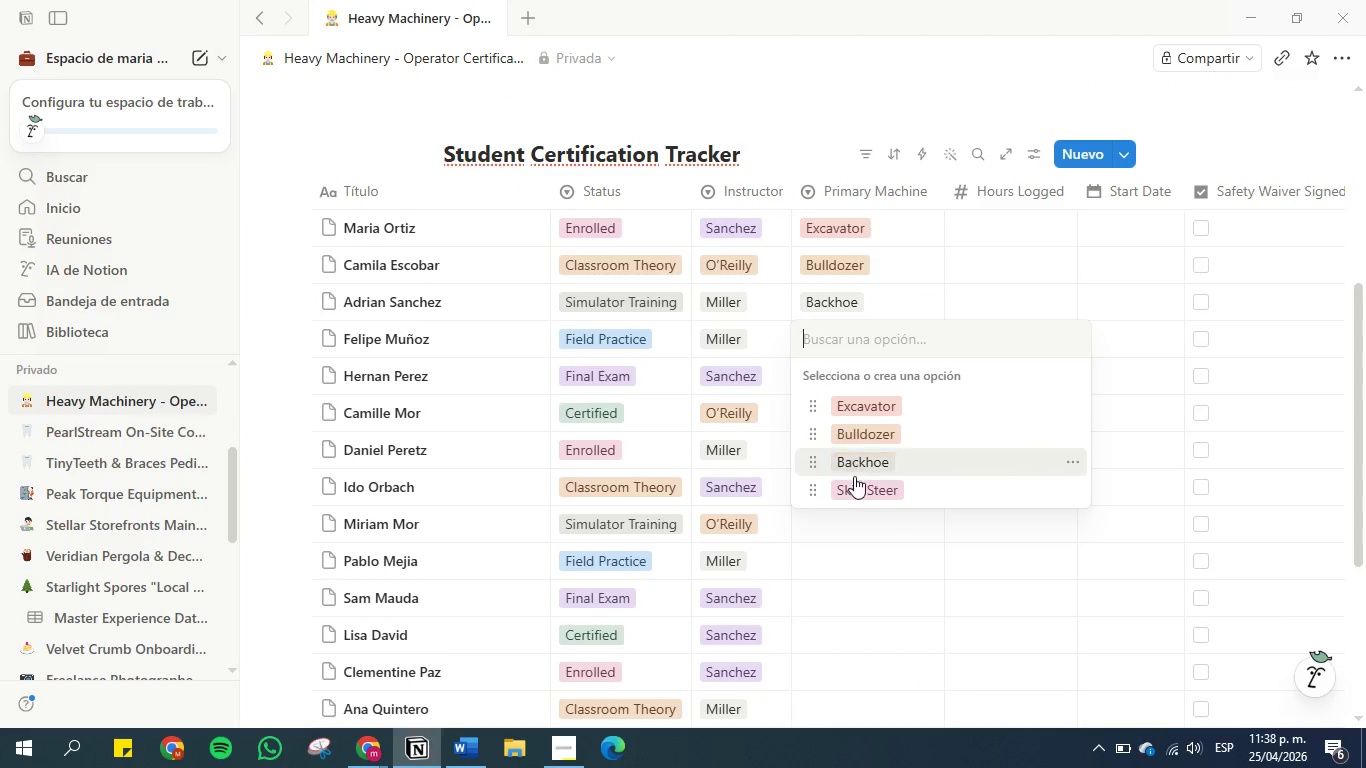 
left_click([858, 486])
 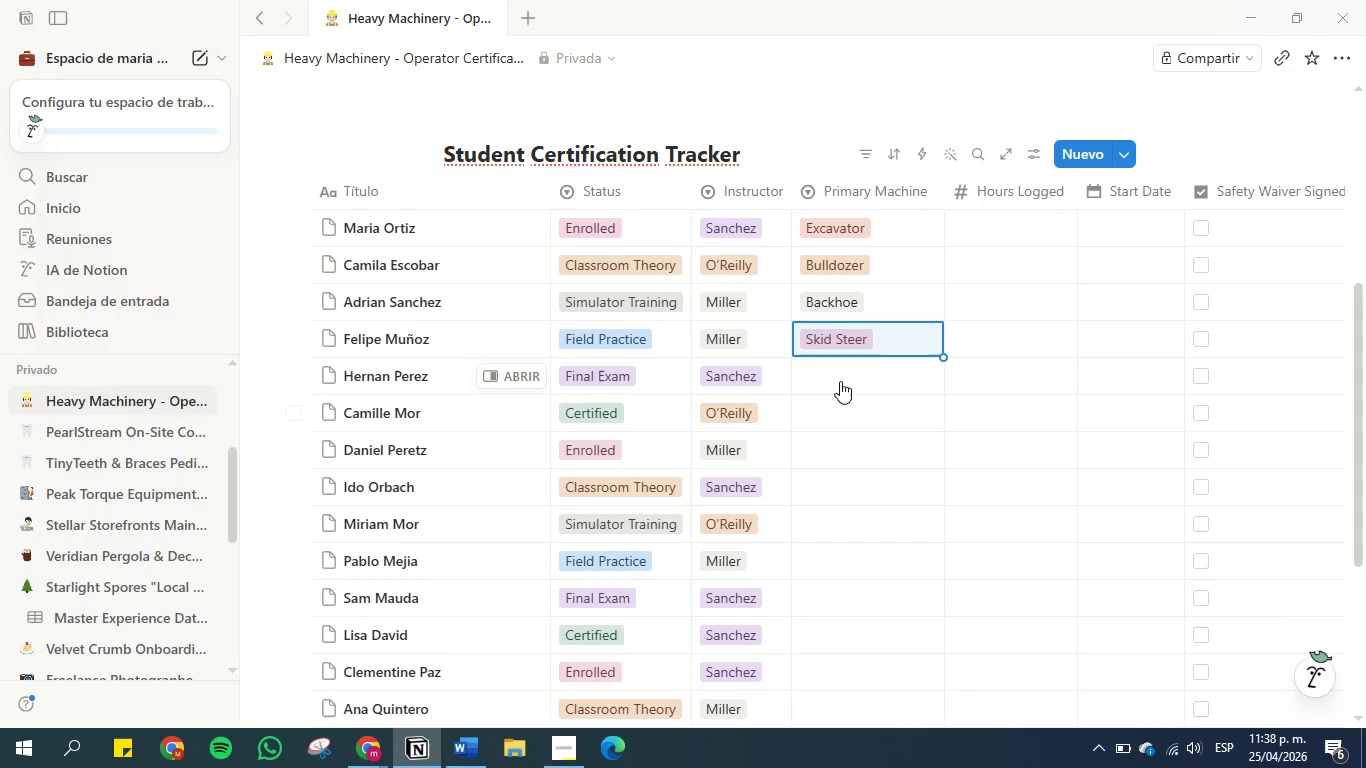 
left_click([838, 374])
 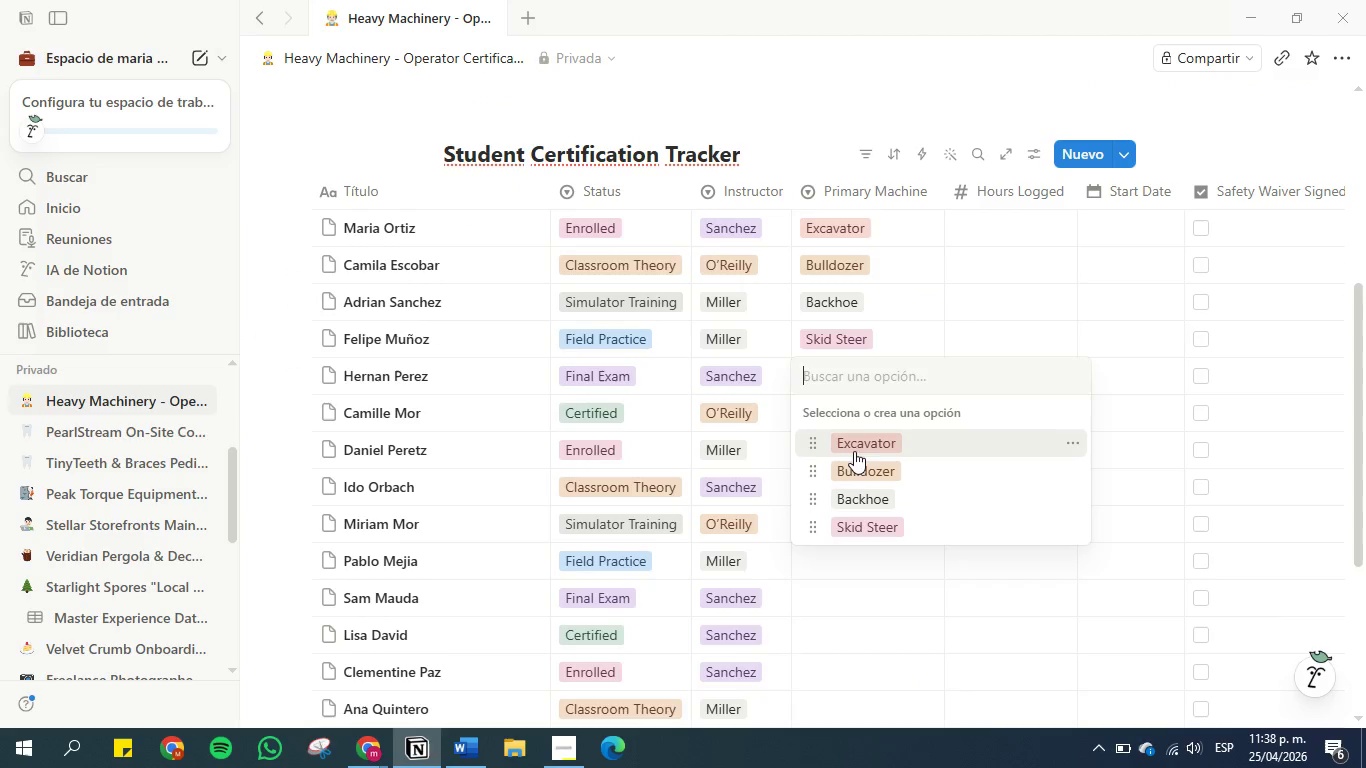 
left_click([854, 446])
 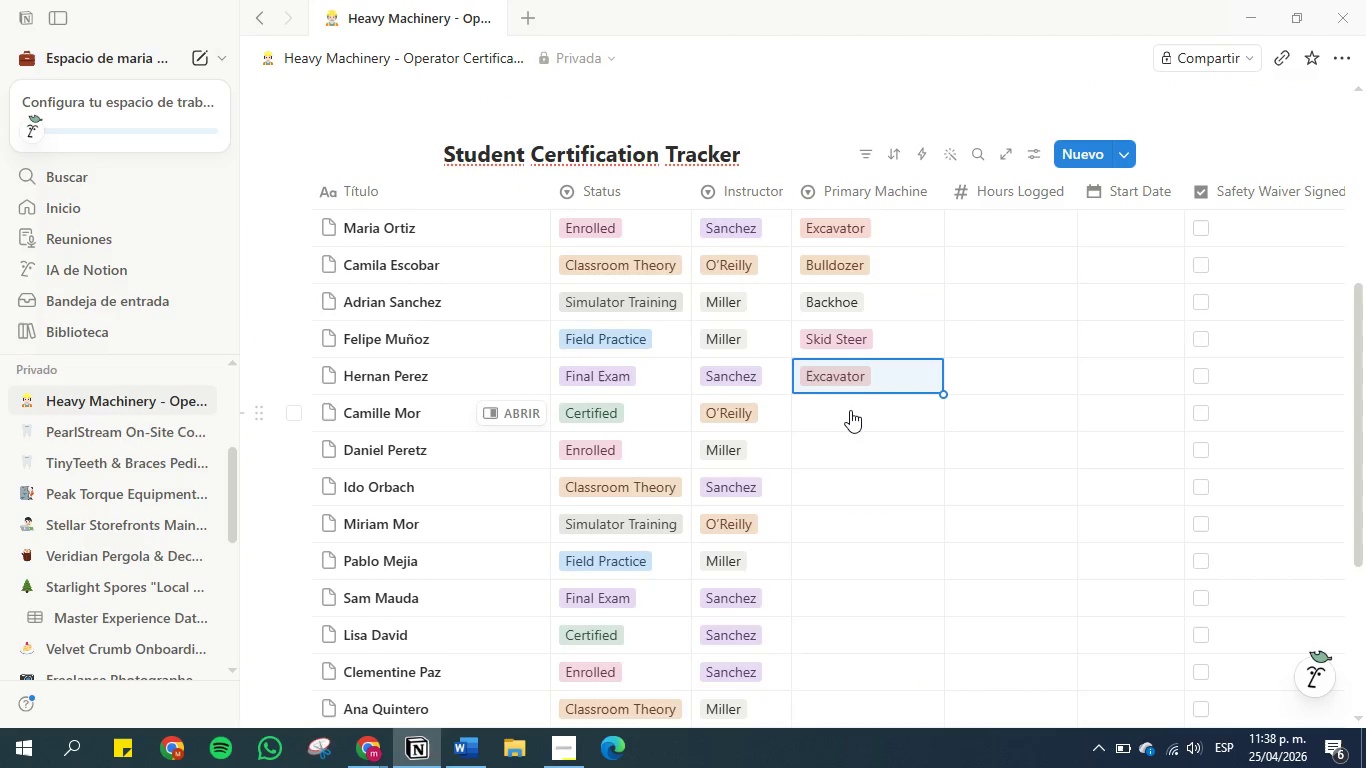 
left_click([850, 407])
 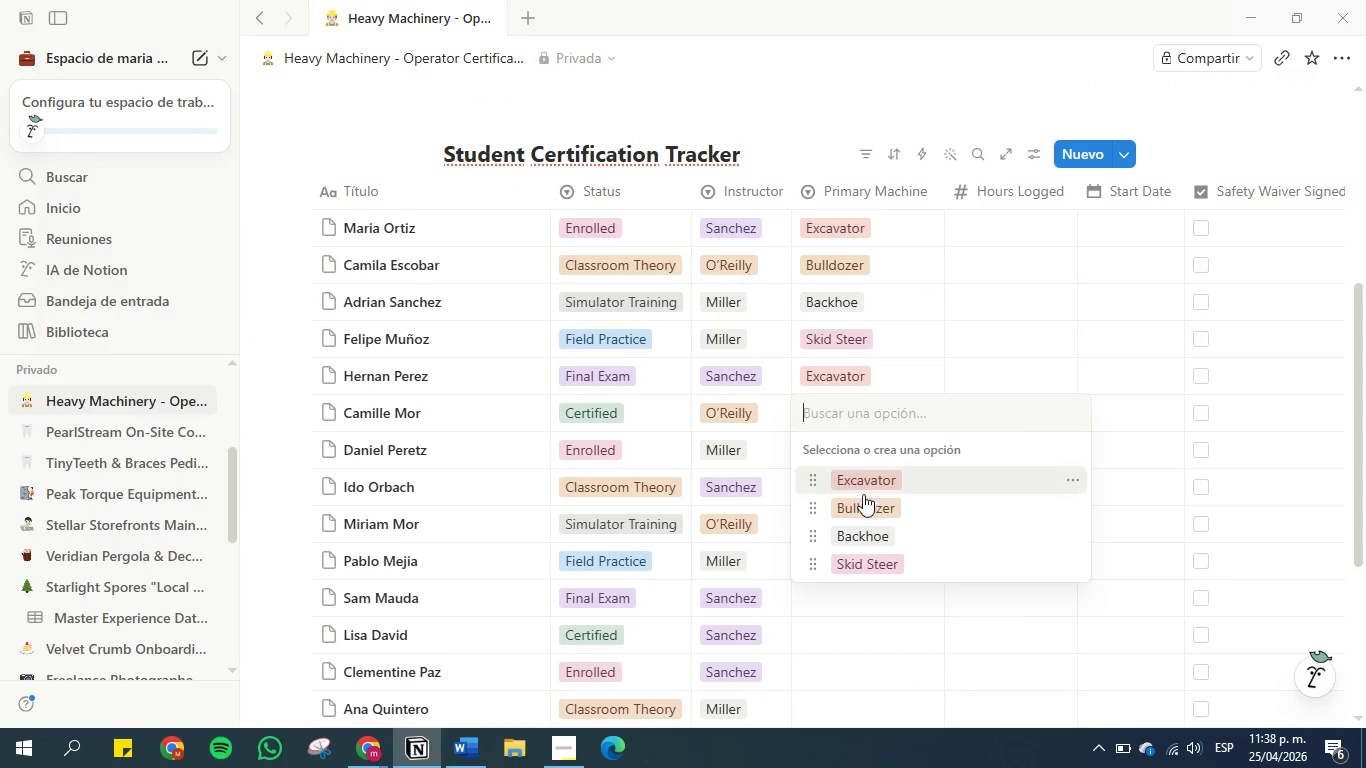 
left_click([865, 503])
 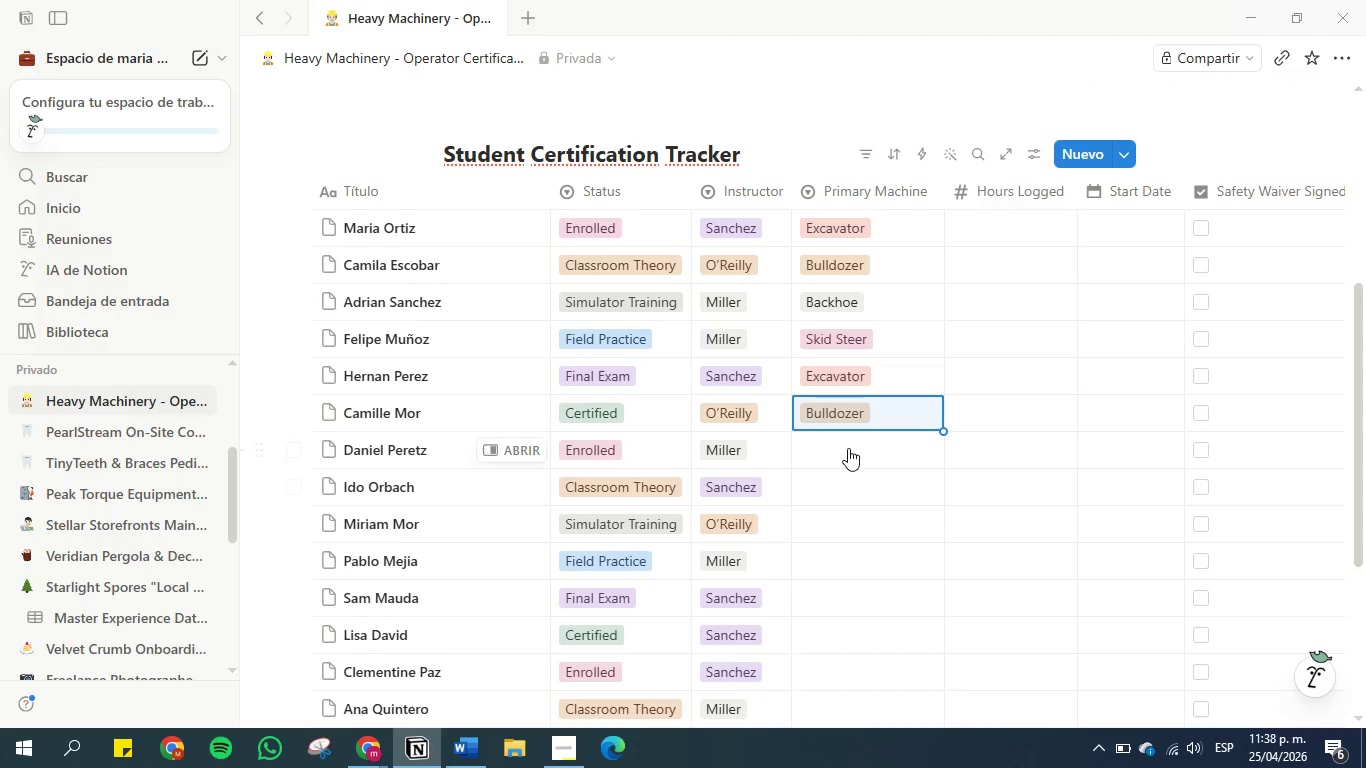 
left_click([848, 448])
 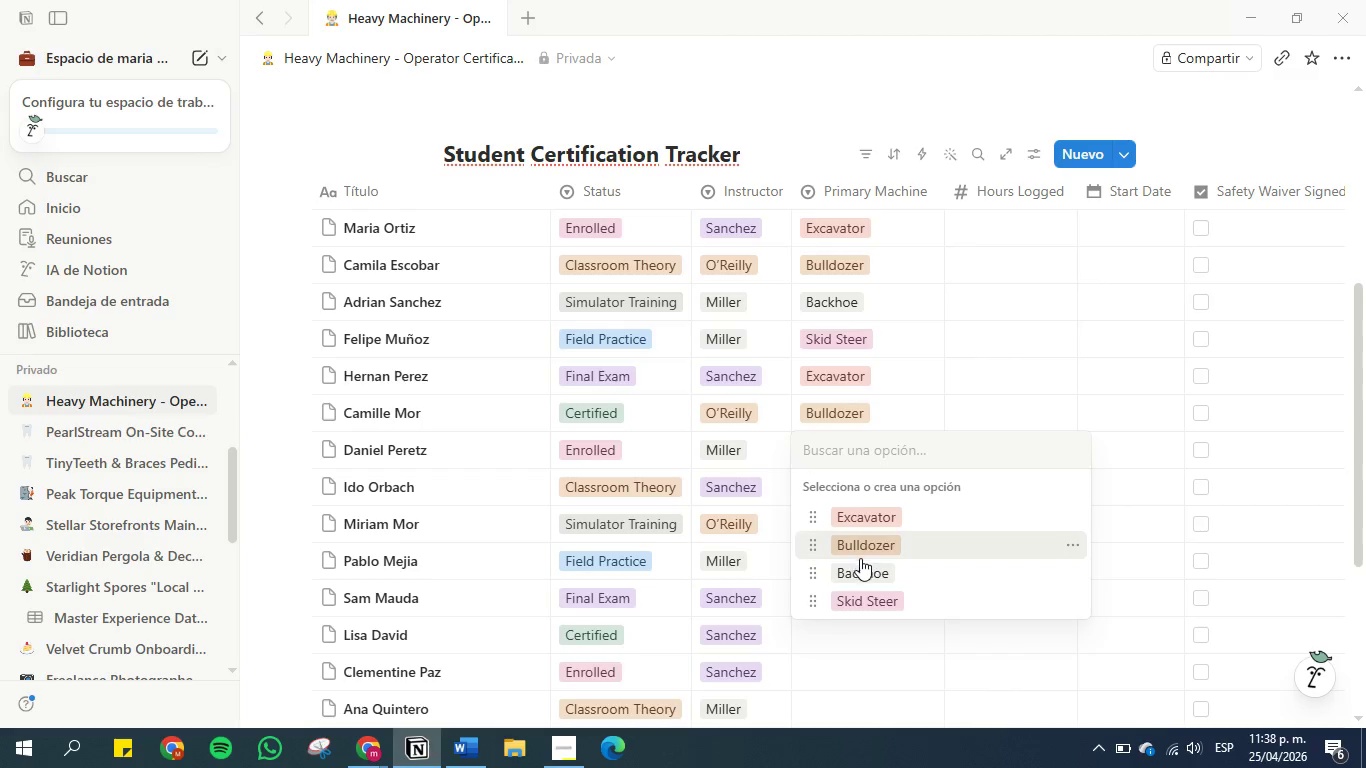 
left_click([860, 565])
 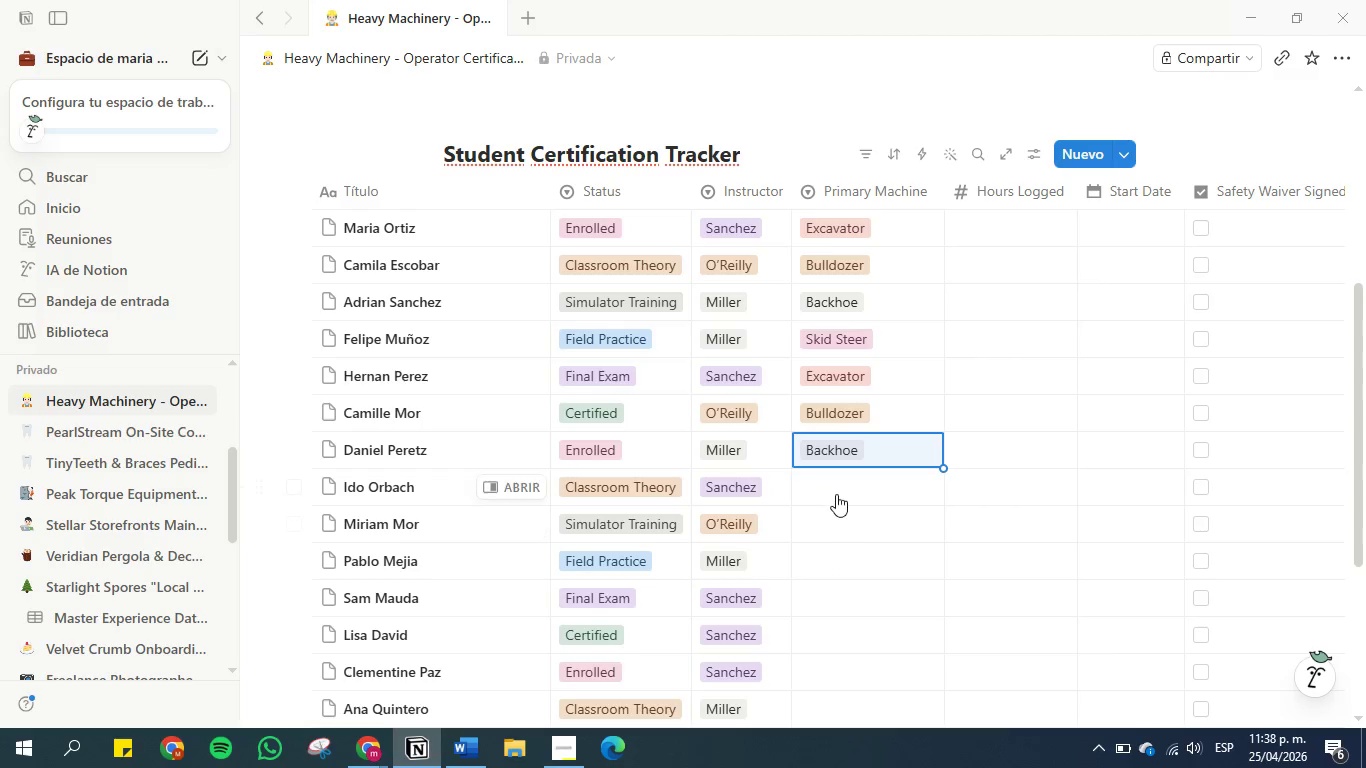 
left_click([836, 494])
 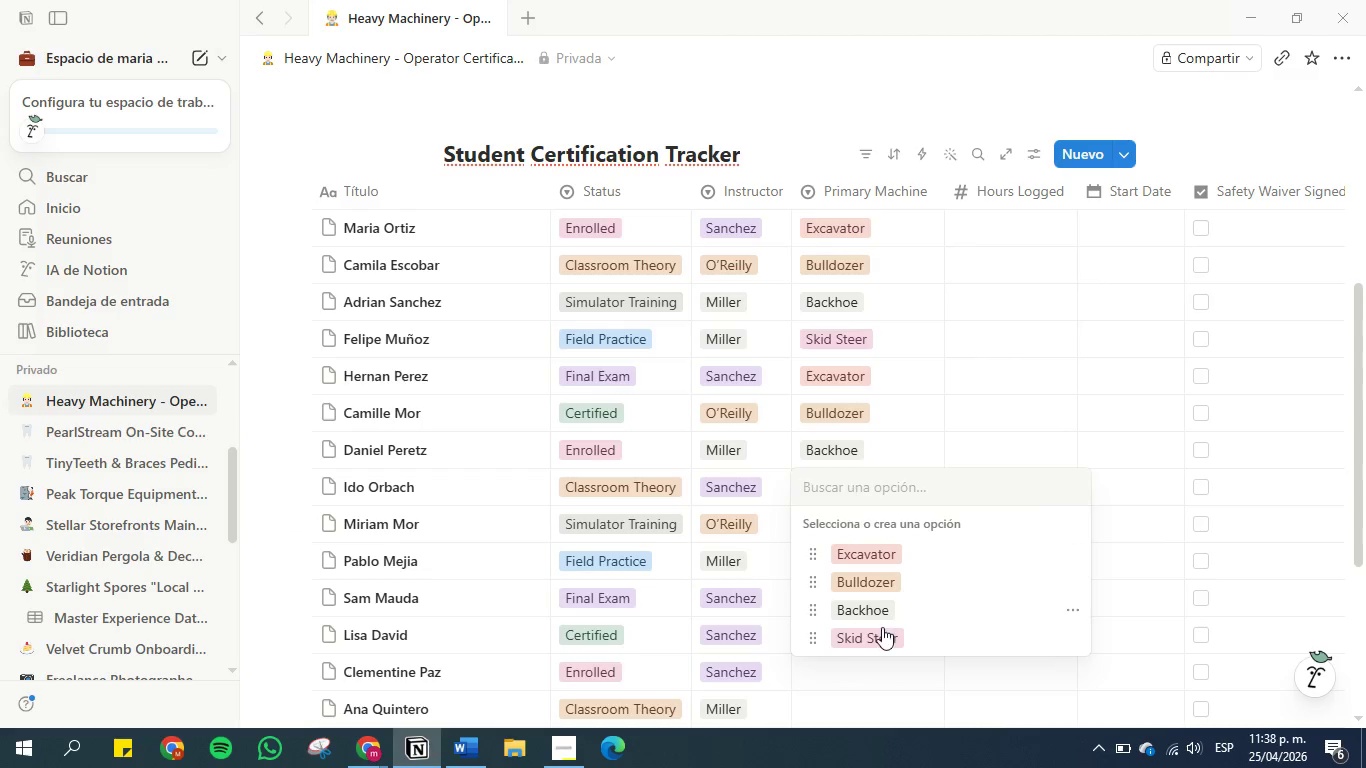 
left_click([881, 638])
 